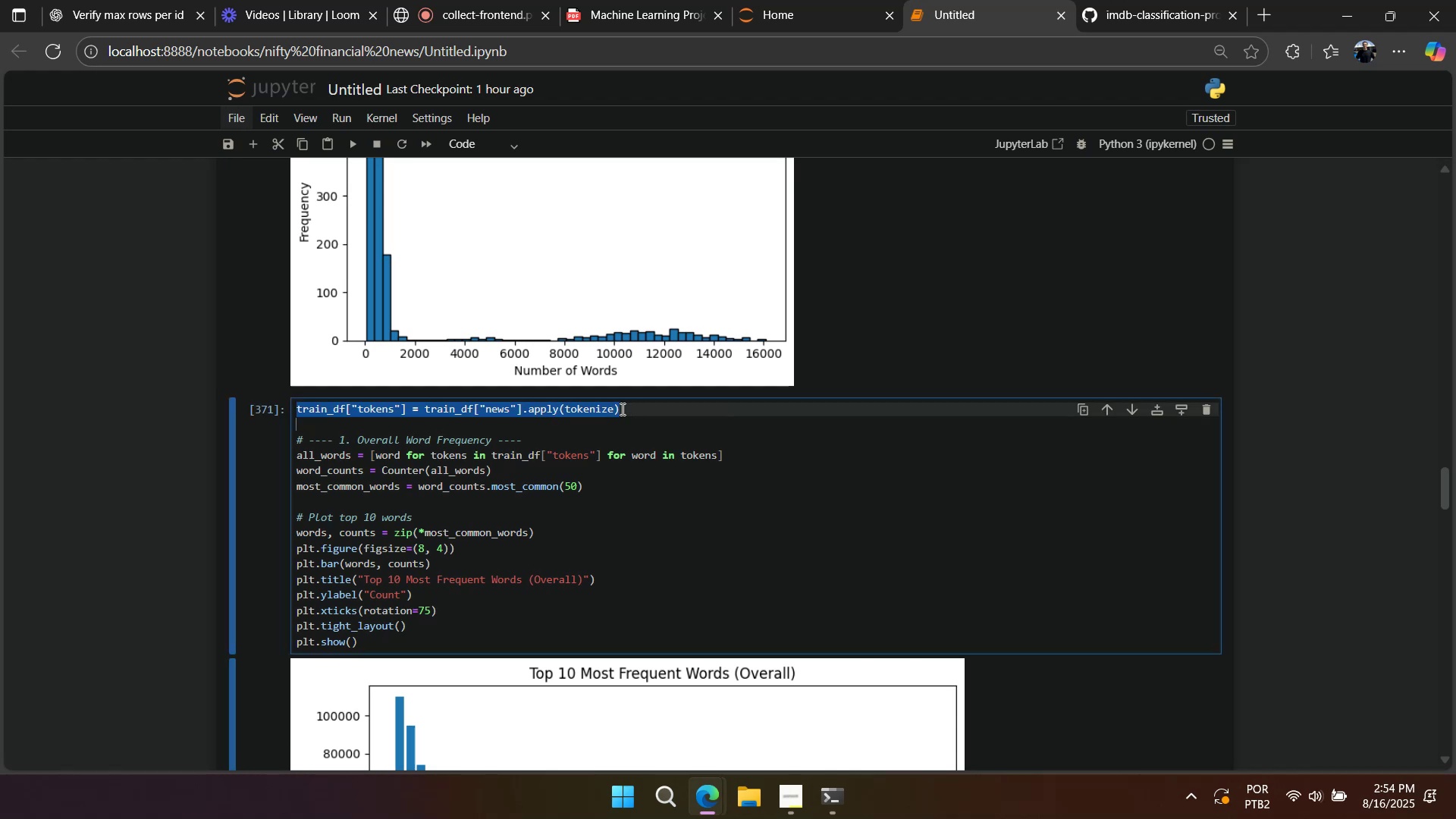 
key(Control+X)
 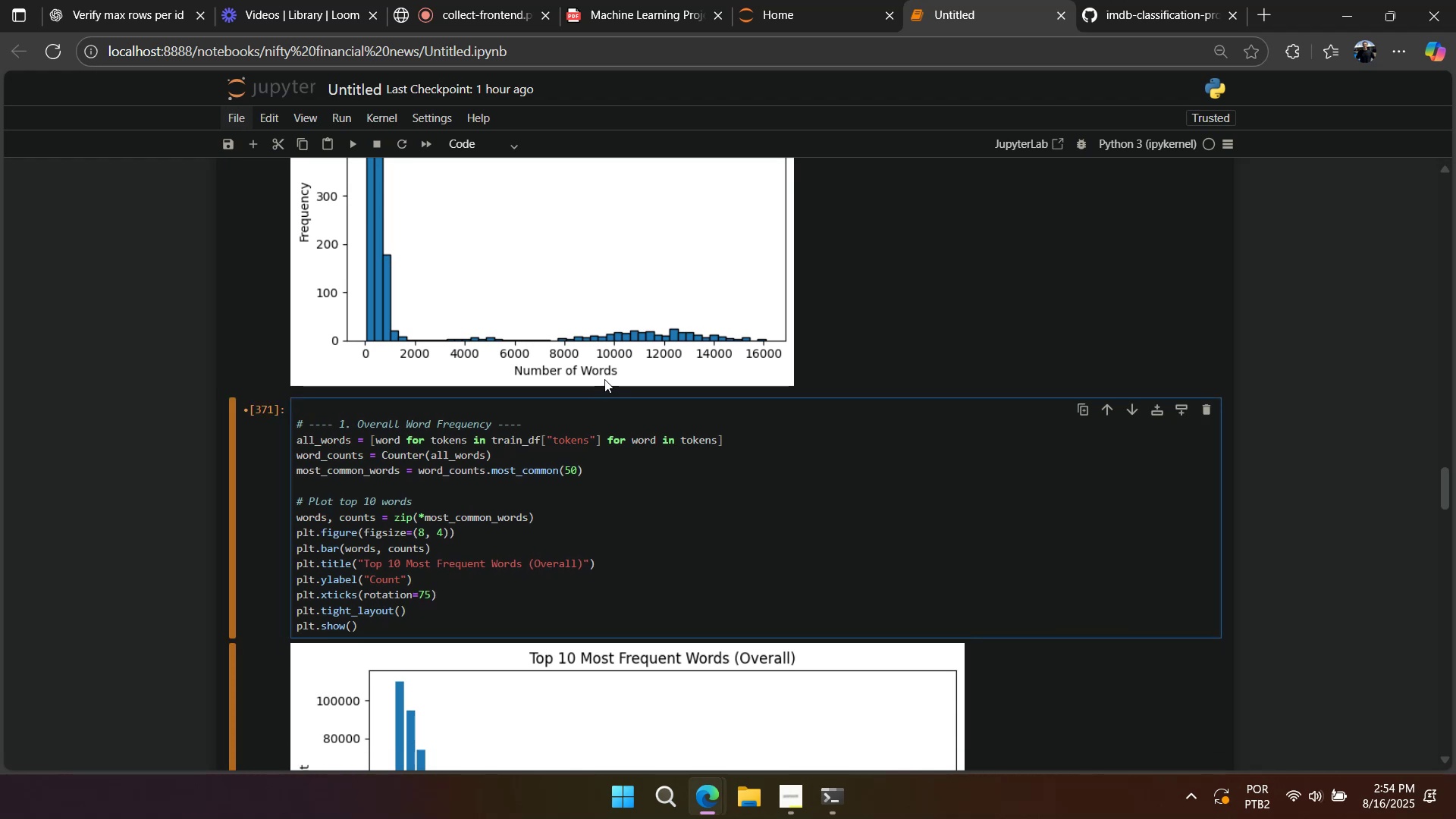 
key(ArrowDown)
 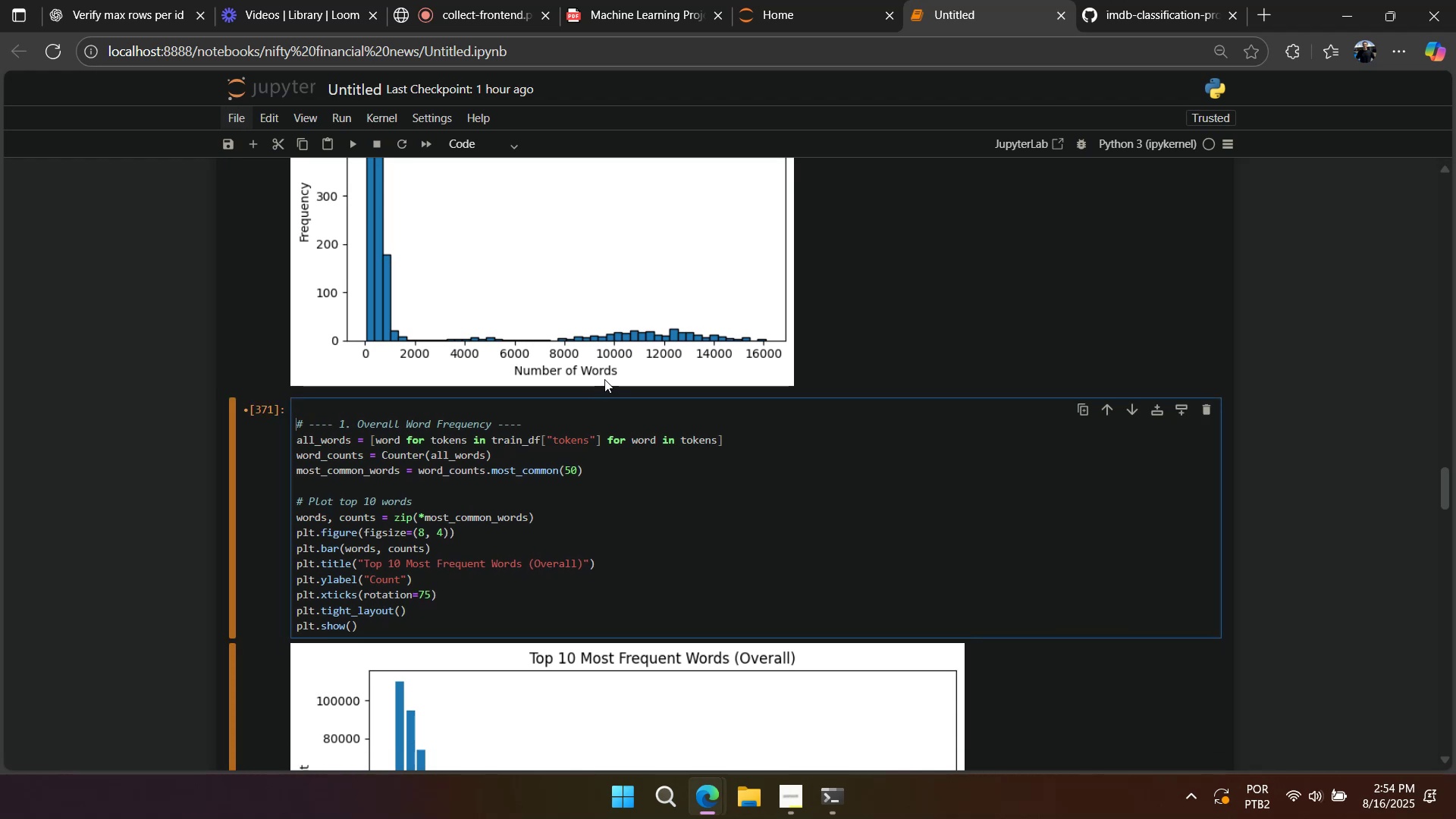 
key(Backspace)
 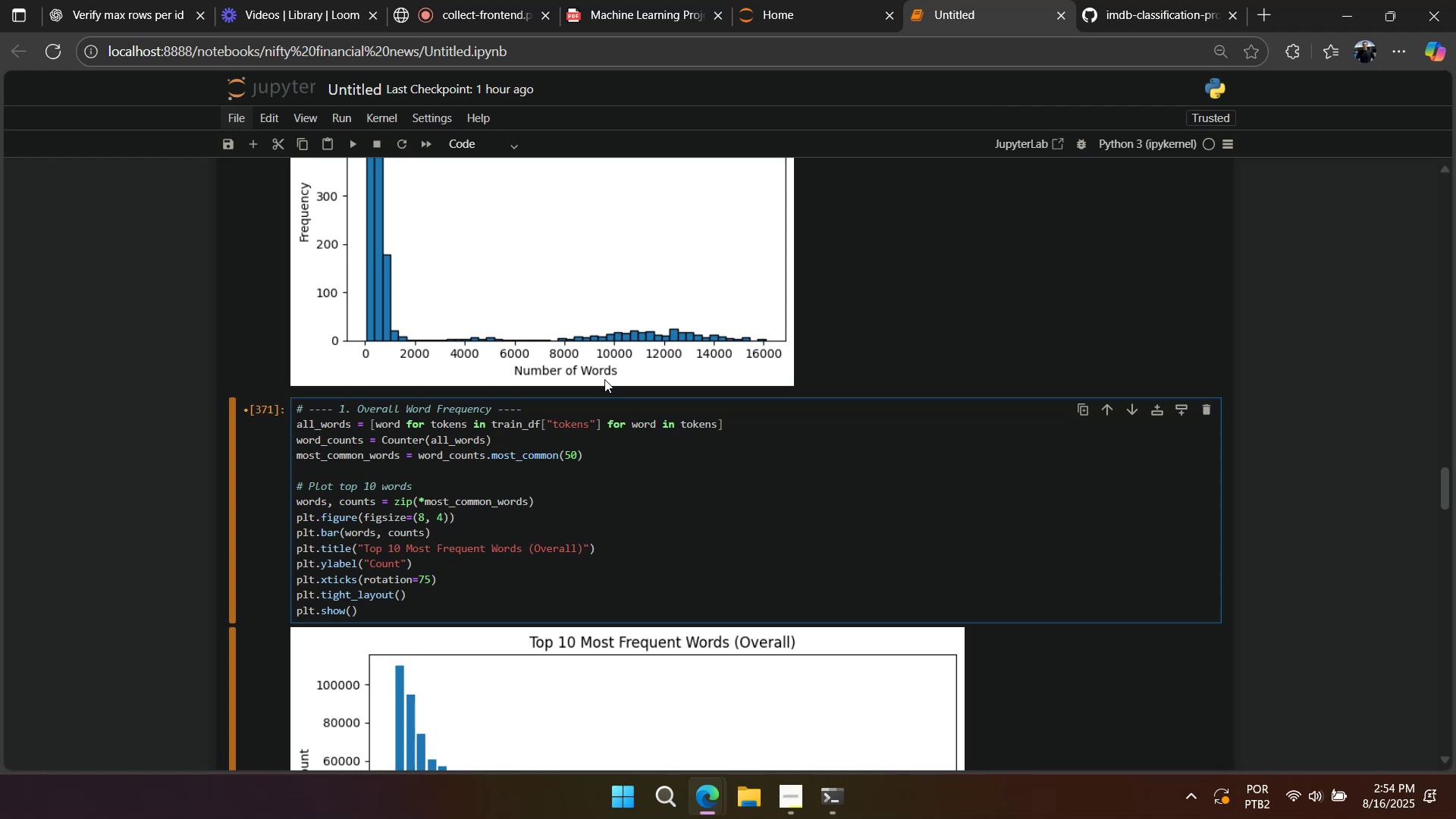 
wait(10.55)
 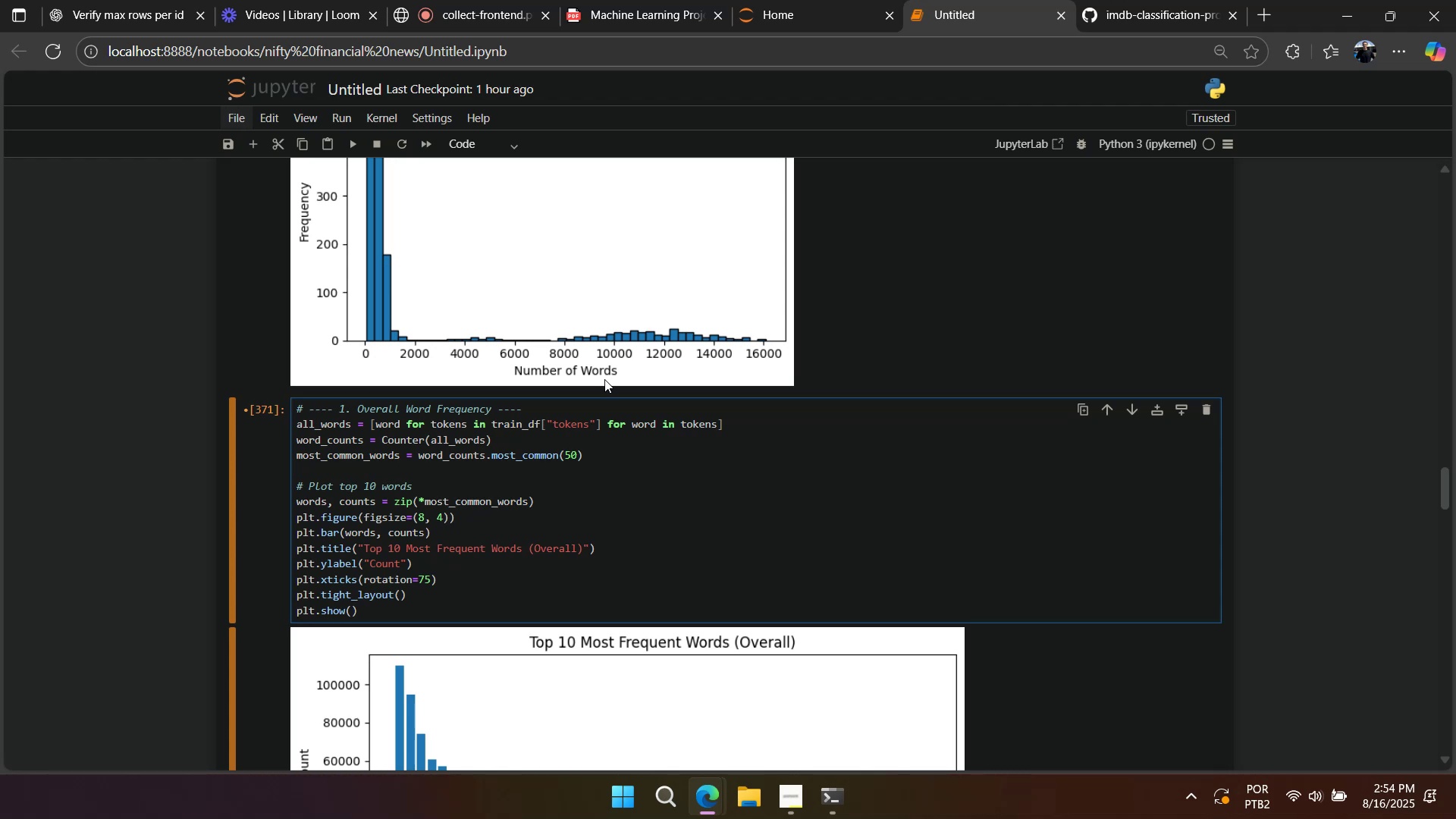 
scroll: coordinate [697, 406], scroll_direction: up, amount: 32.0
 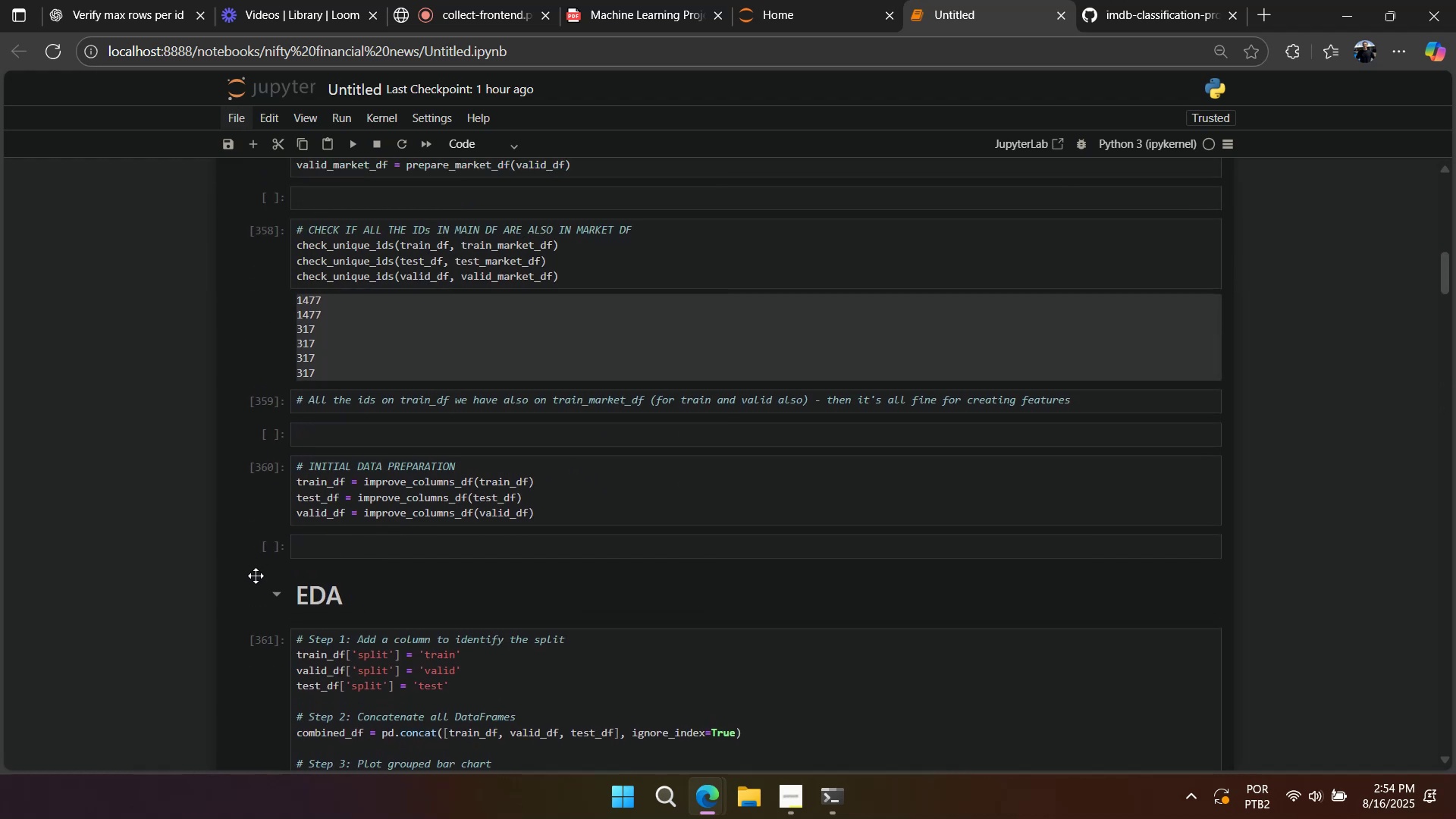 
left_click([253, 577])
 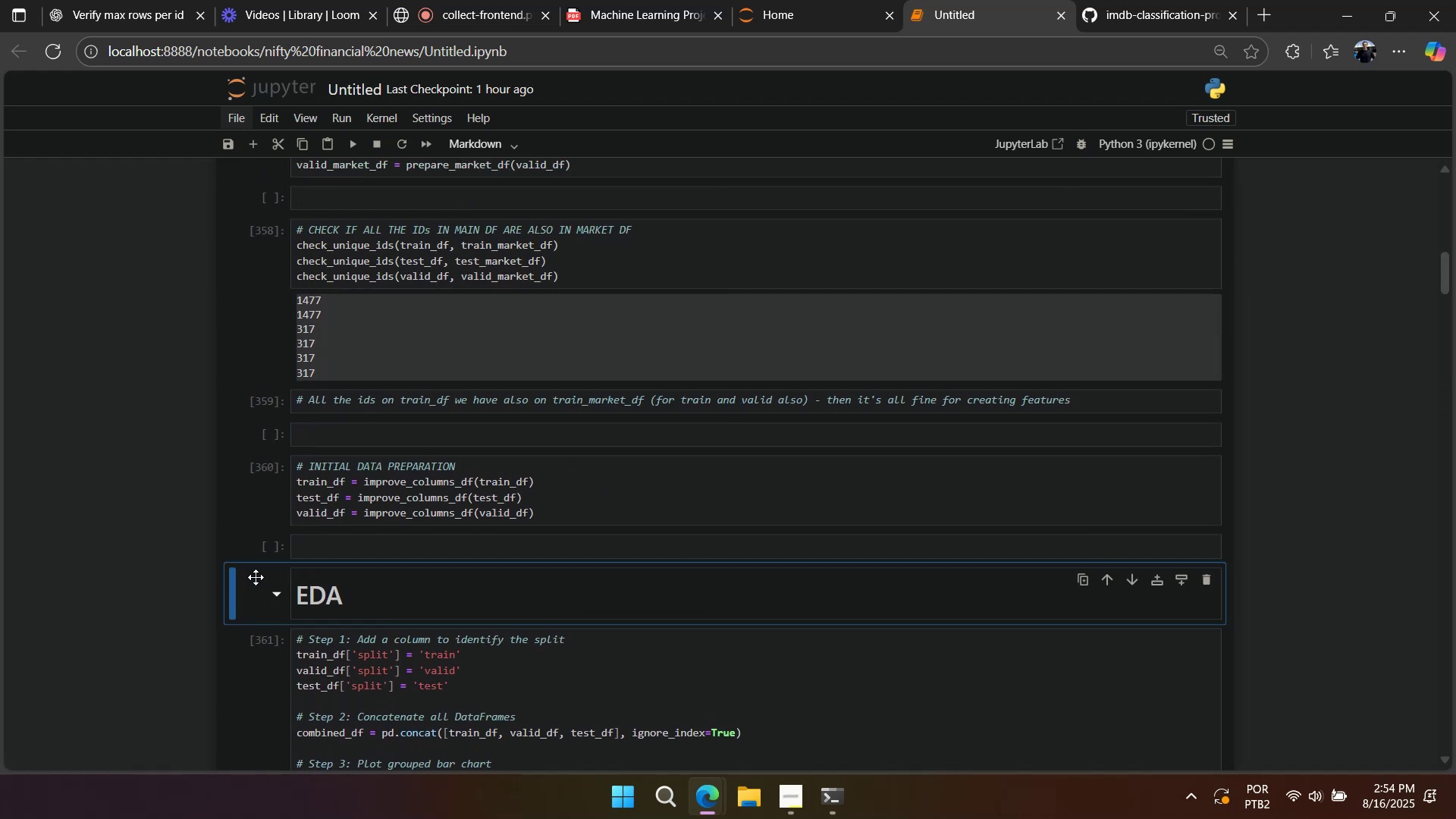 
type(aaaa)
 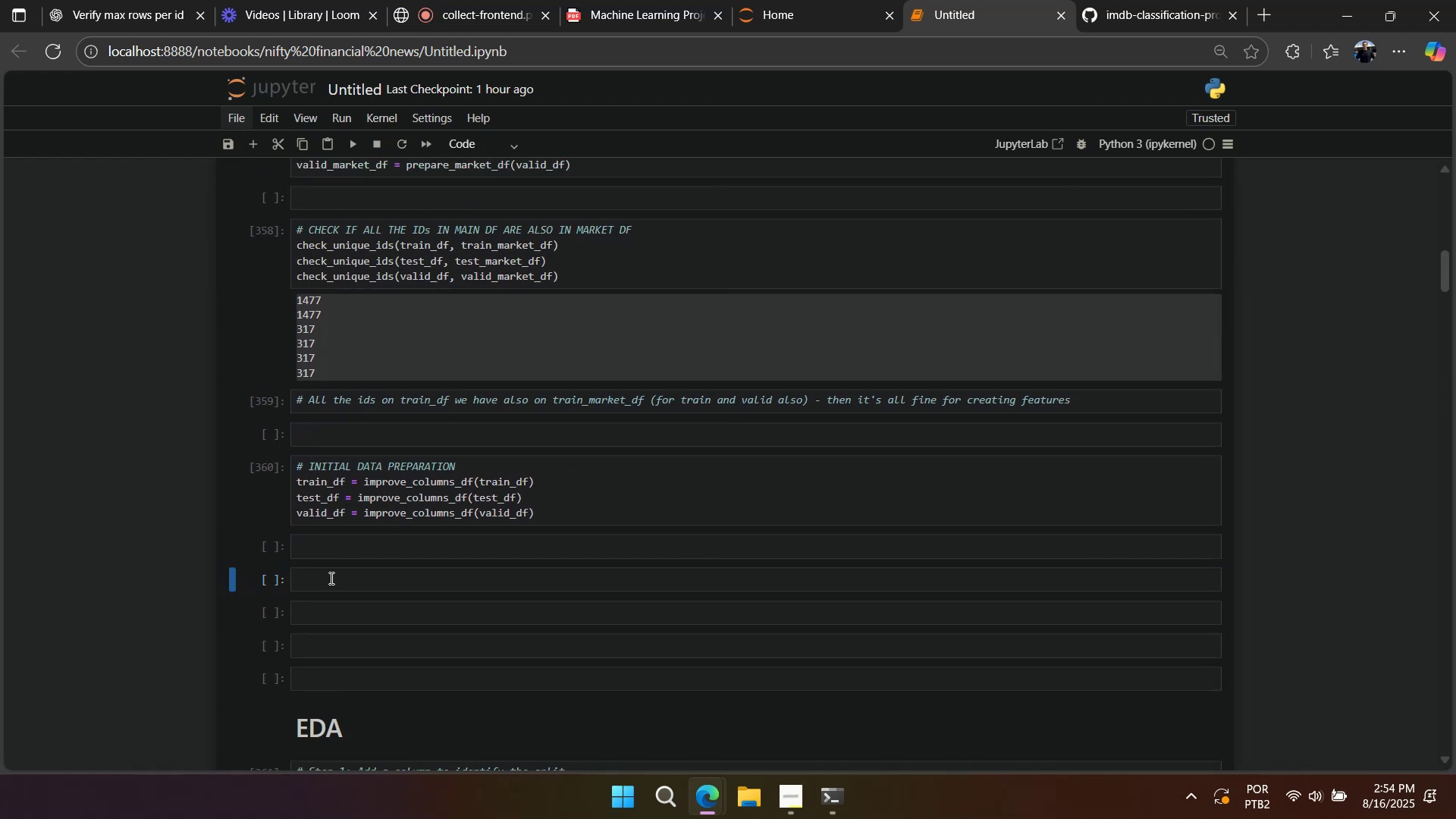 
left_click([330, 578])
 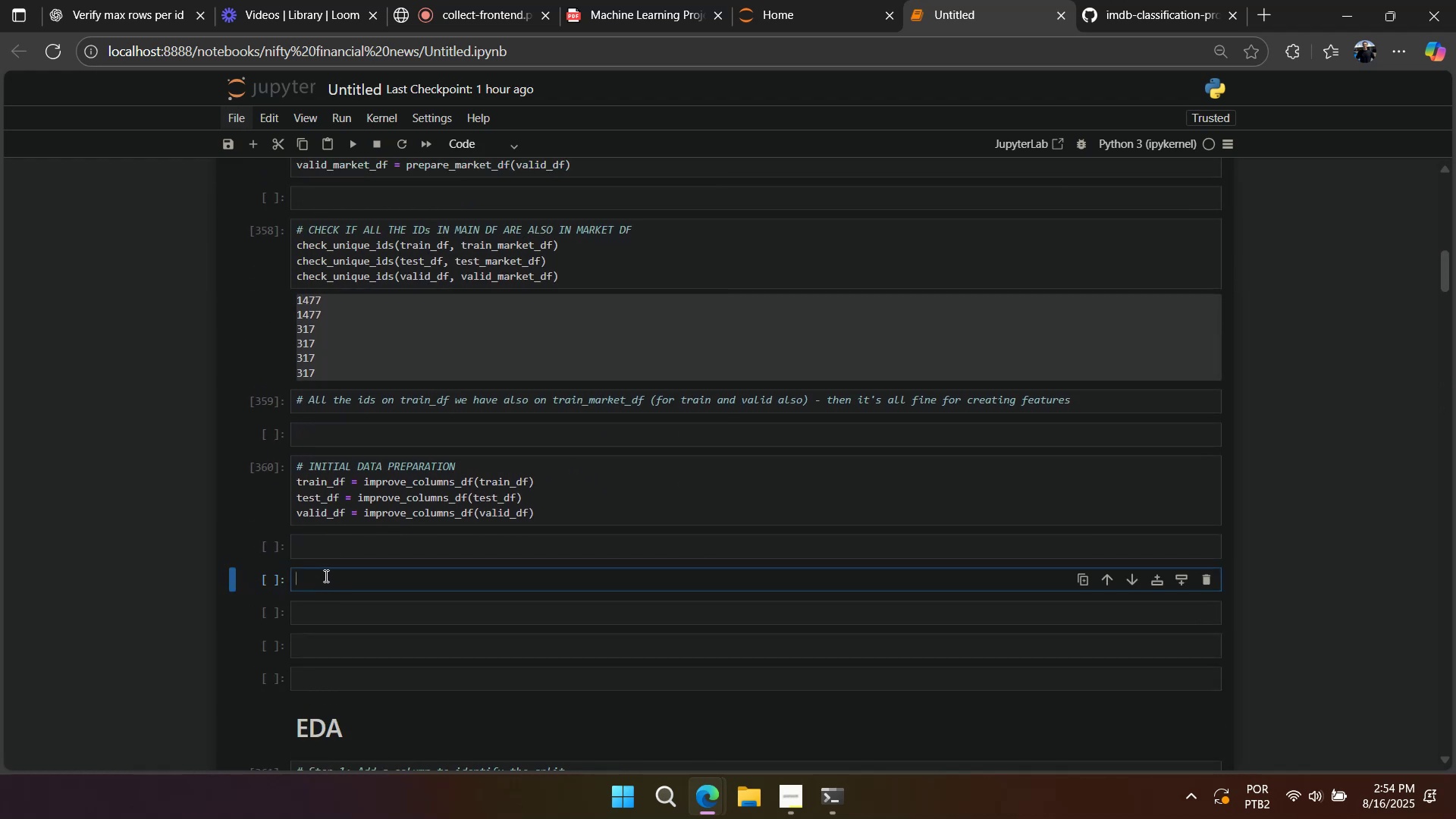 
type(# CREATION COOL)
key(Backspace)
key(Backspace)
type(LUMN TOKENS IN EACH DATASET)
 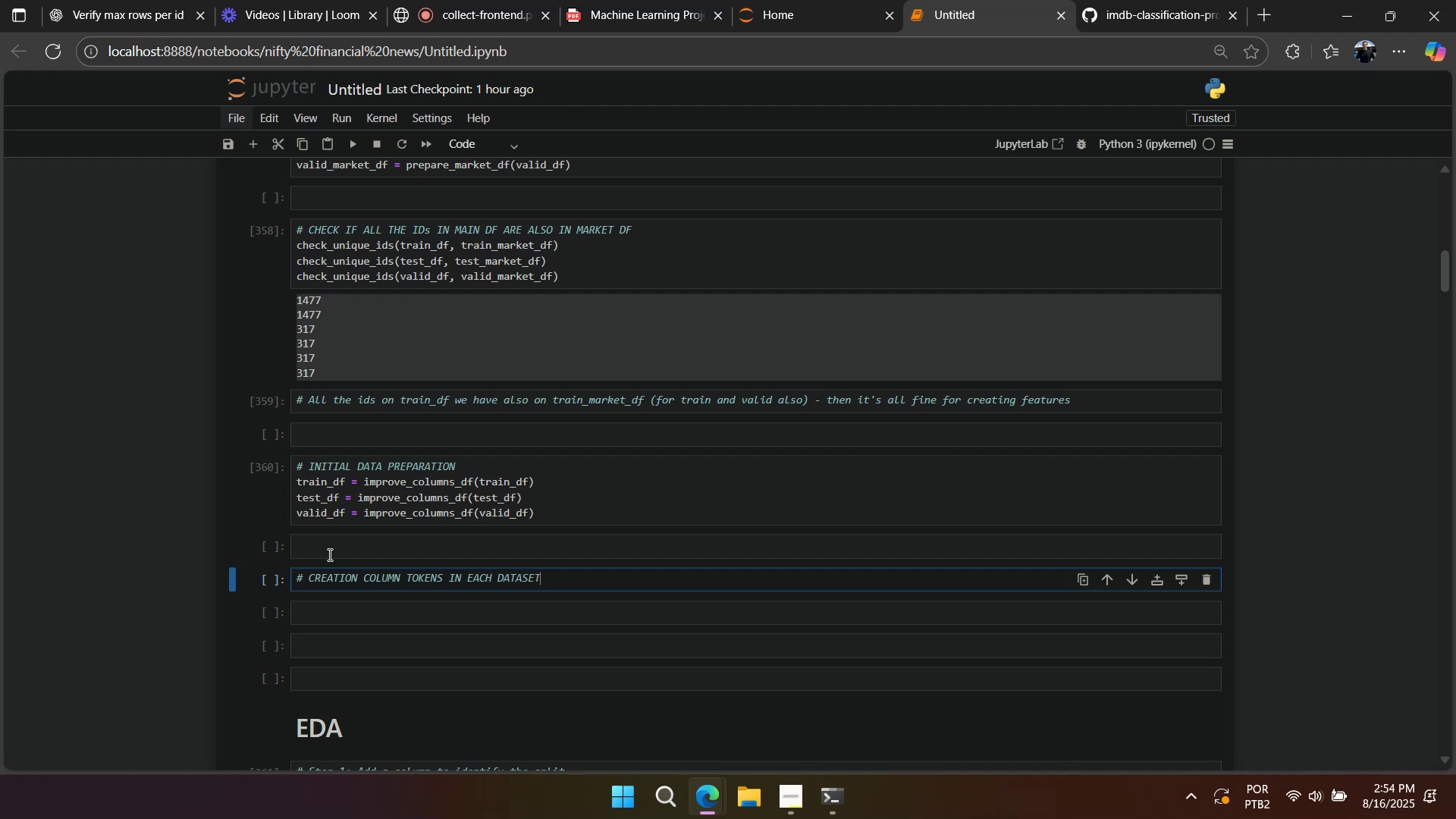 
key(Shift+Enter)
 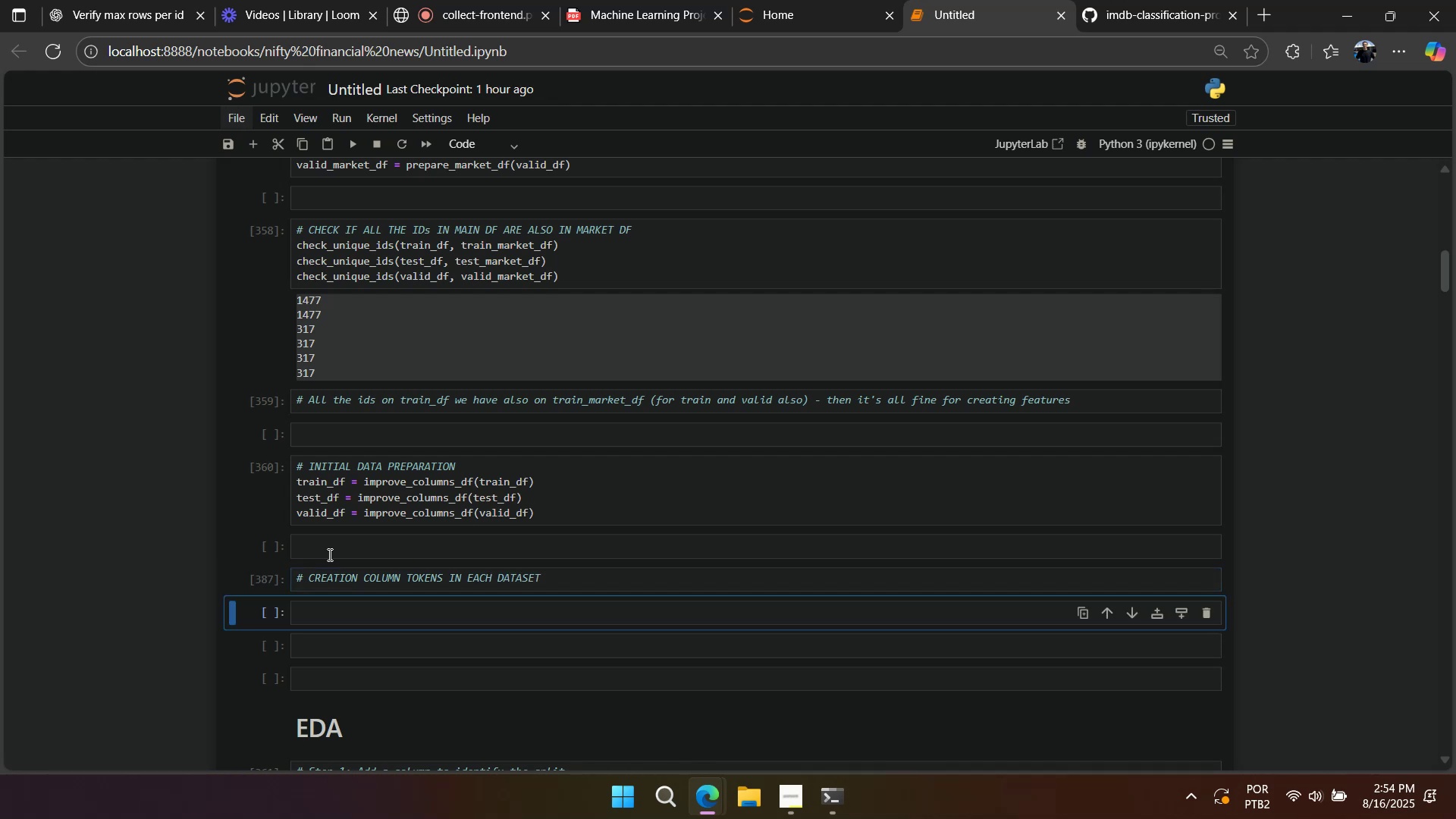 
key(Control+ControlLeft)
 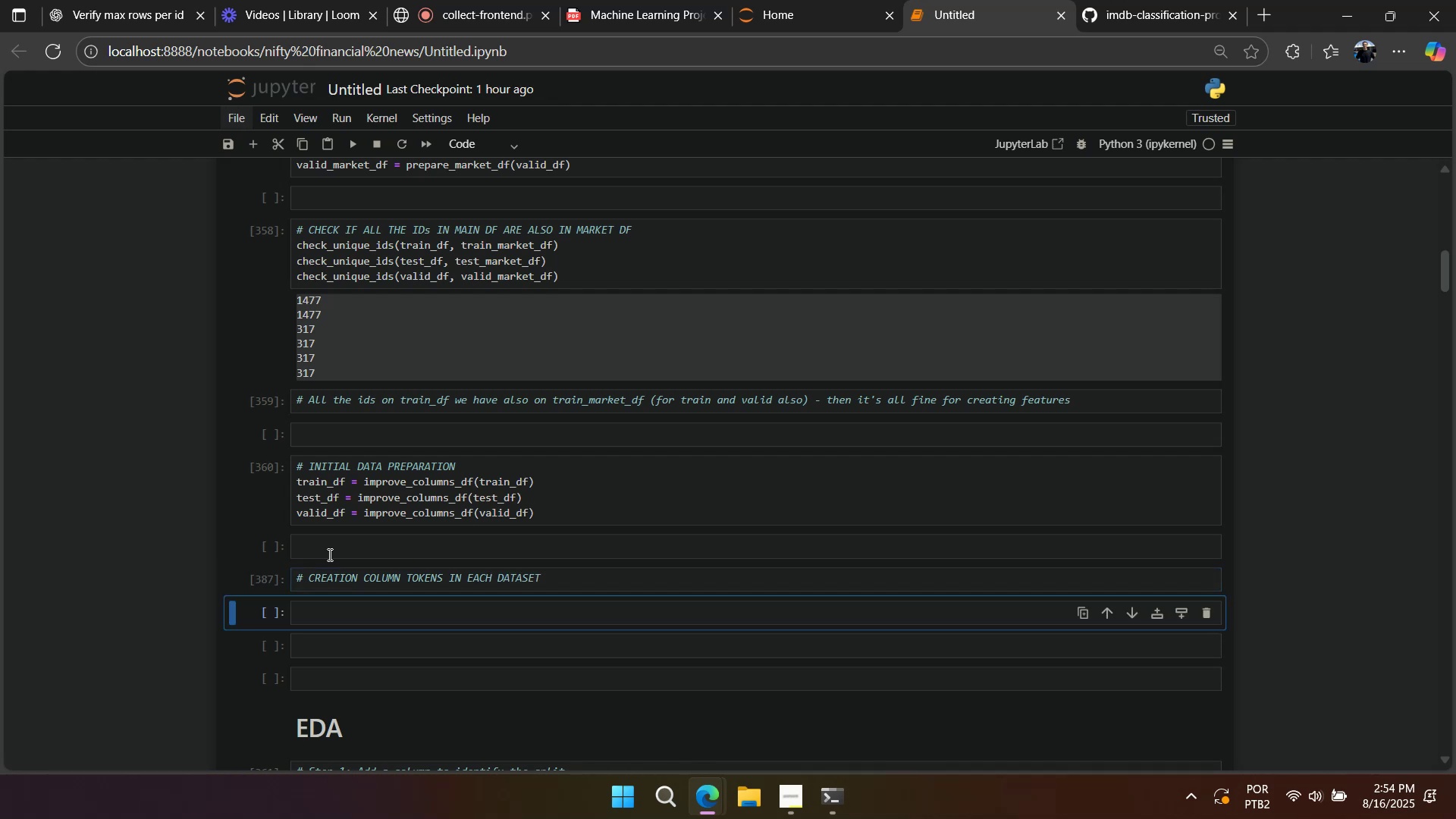 
key(Enter)
 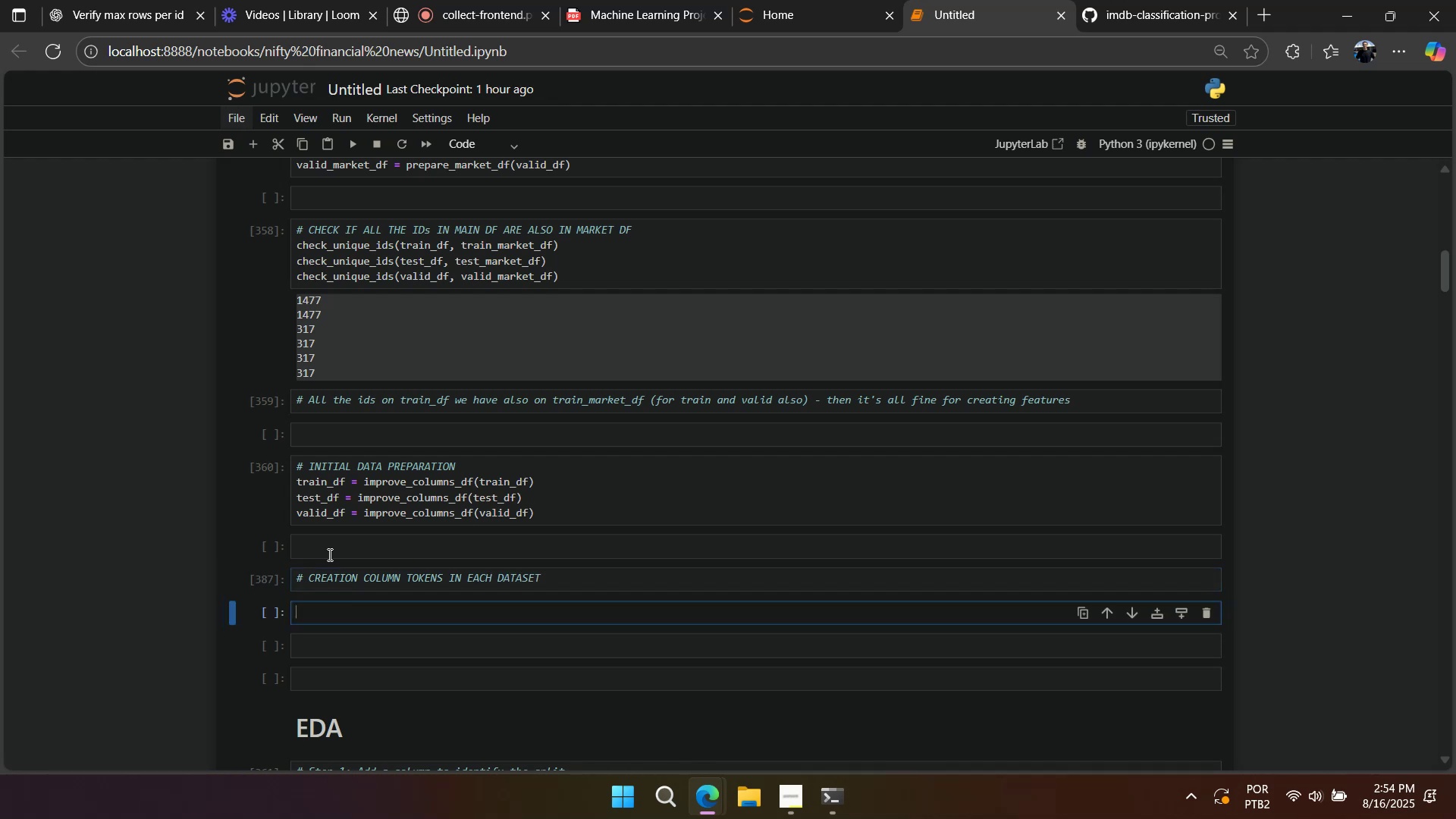 
key(Control+V)
 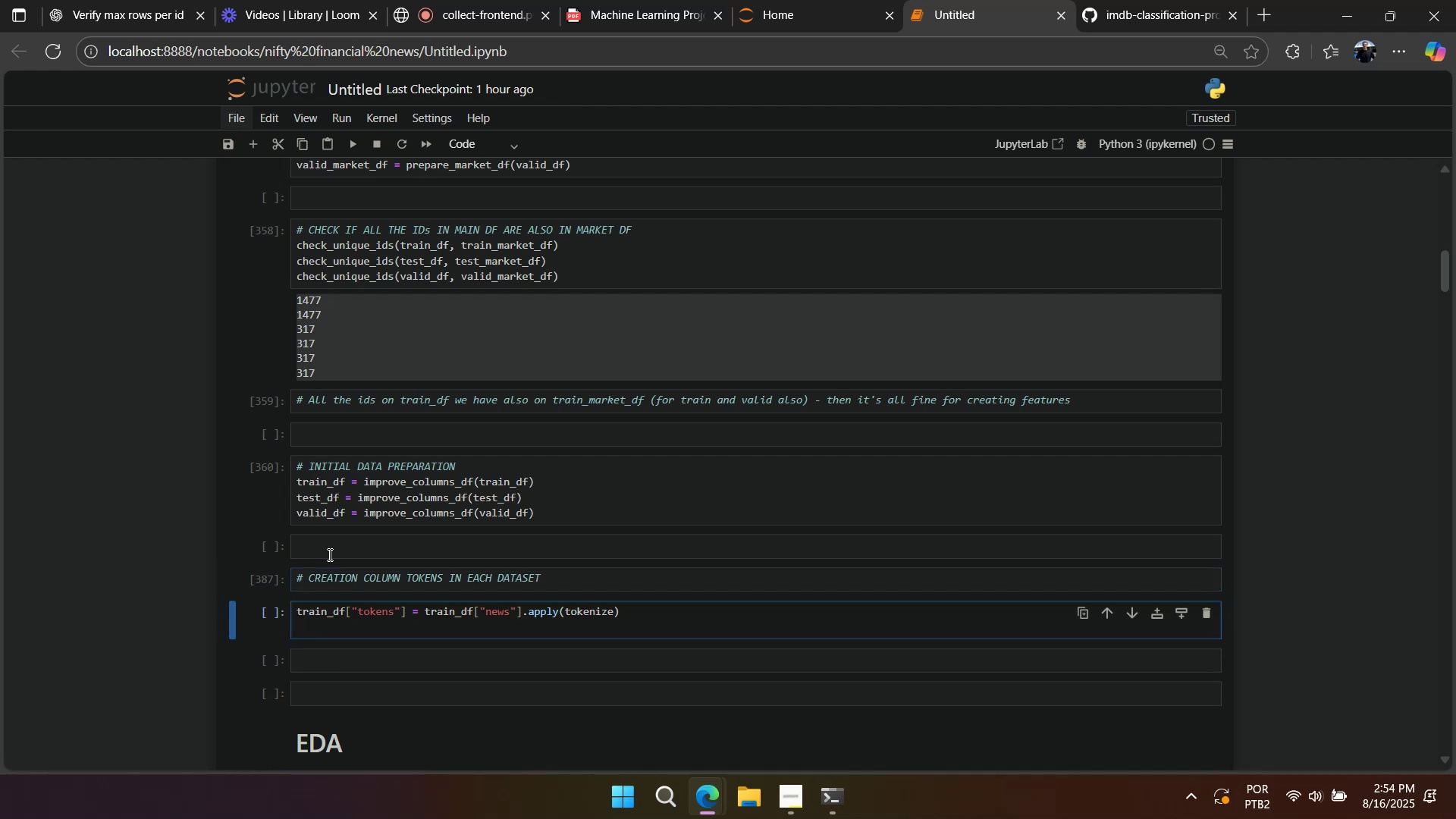 
key(Control+A)
 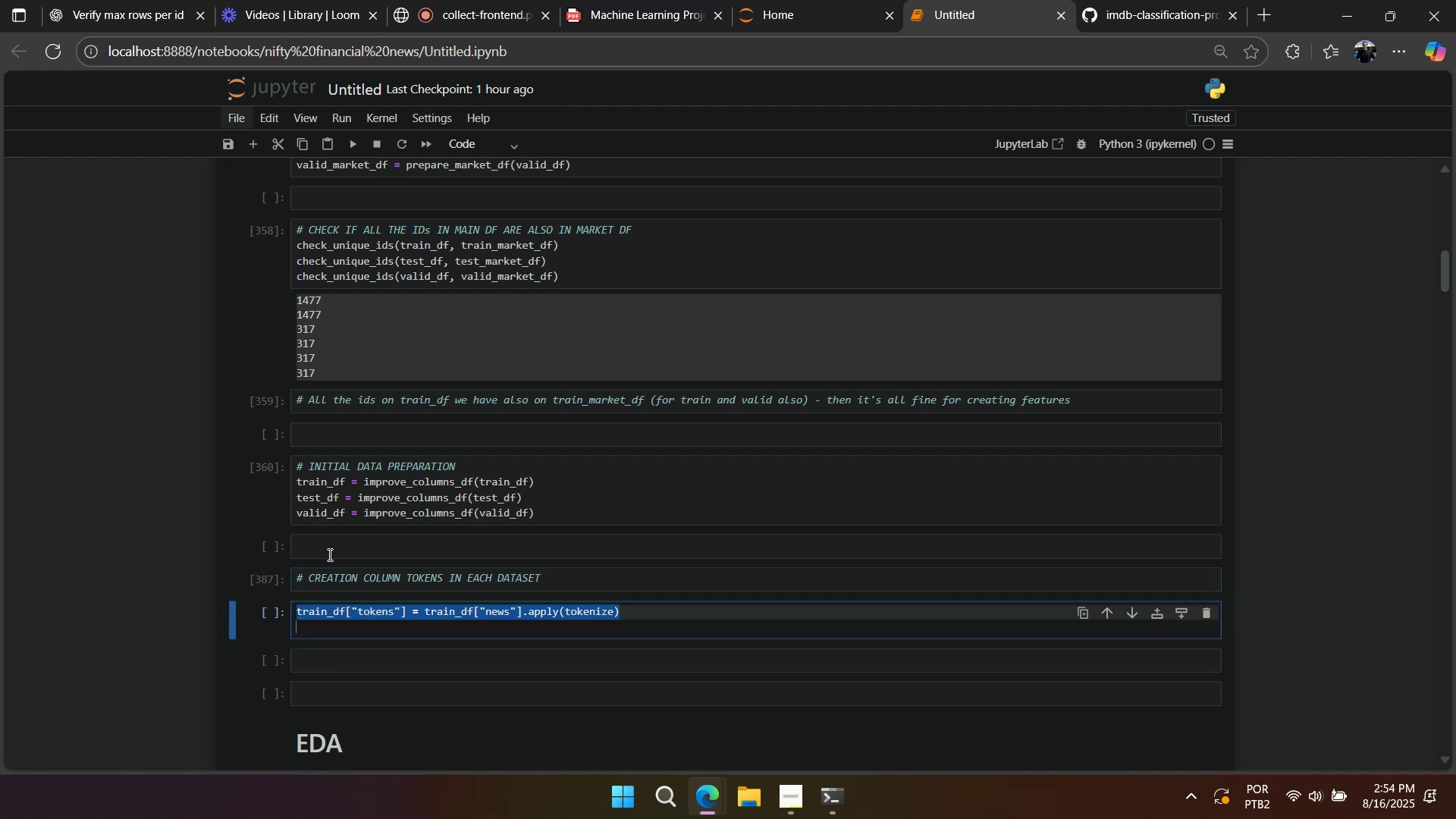 
key(Control+C)
 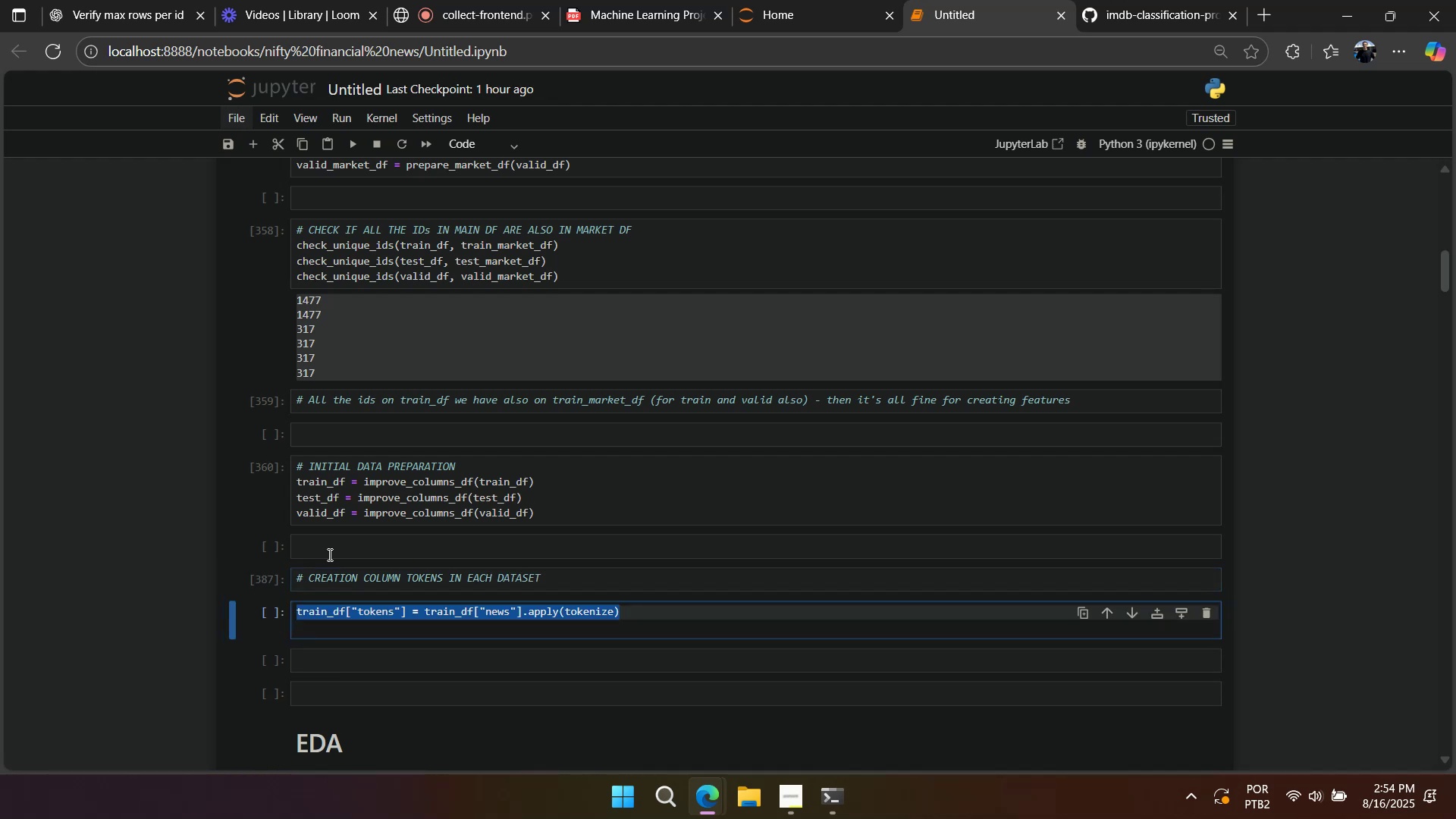 
key(Control+V)
 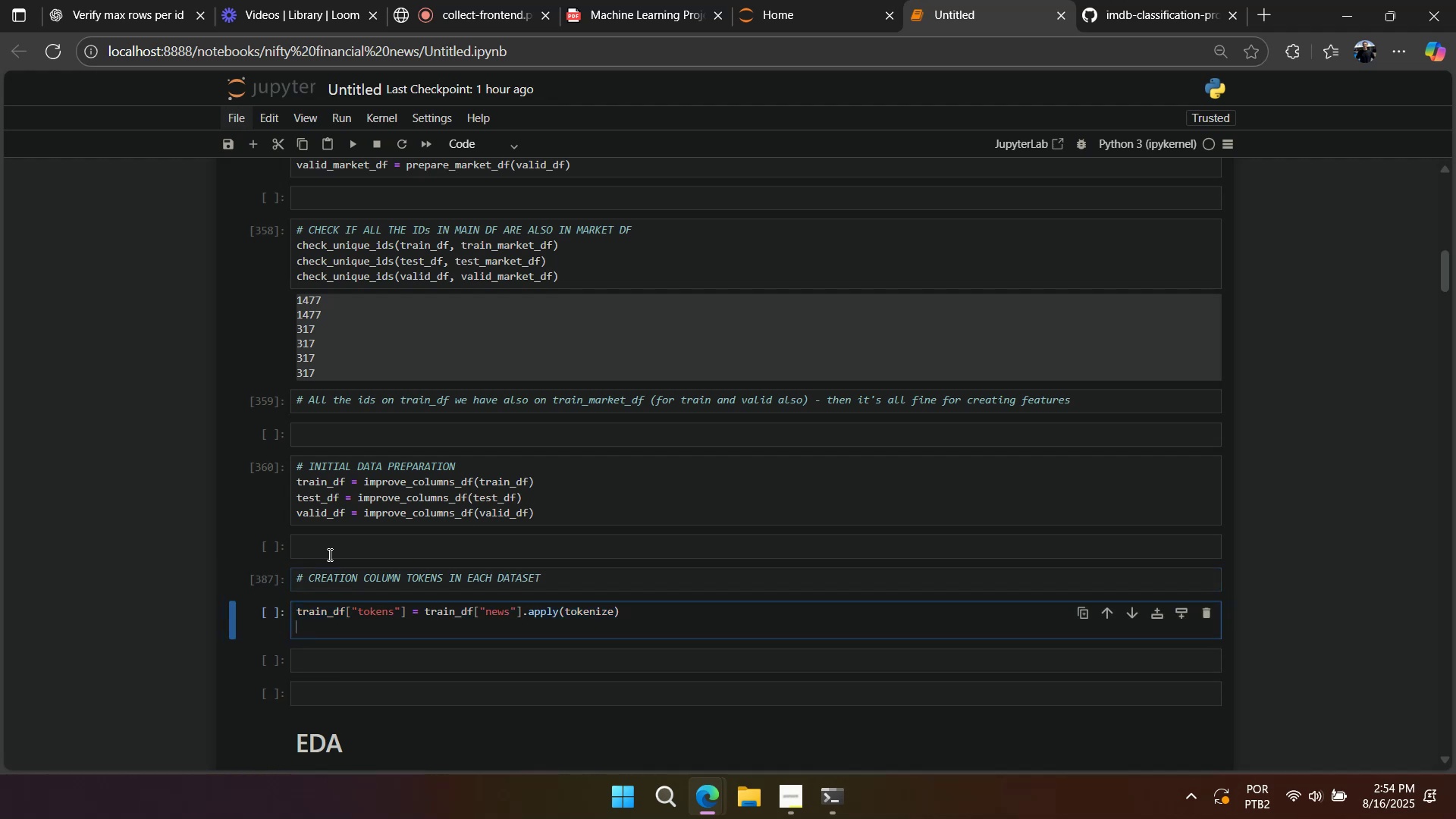 
key(Control+V)
 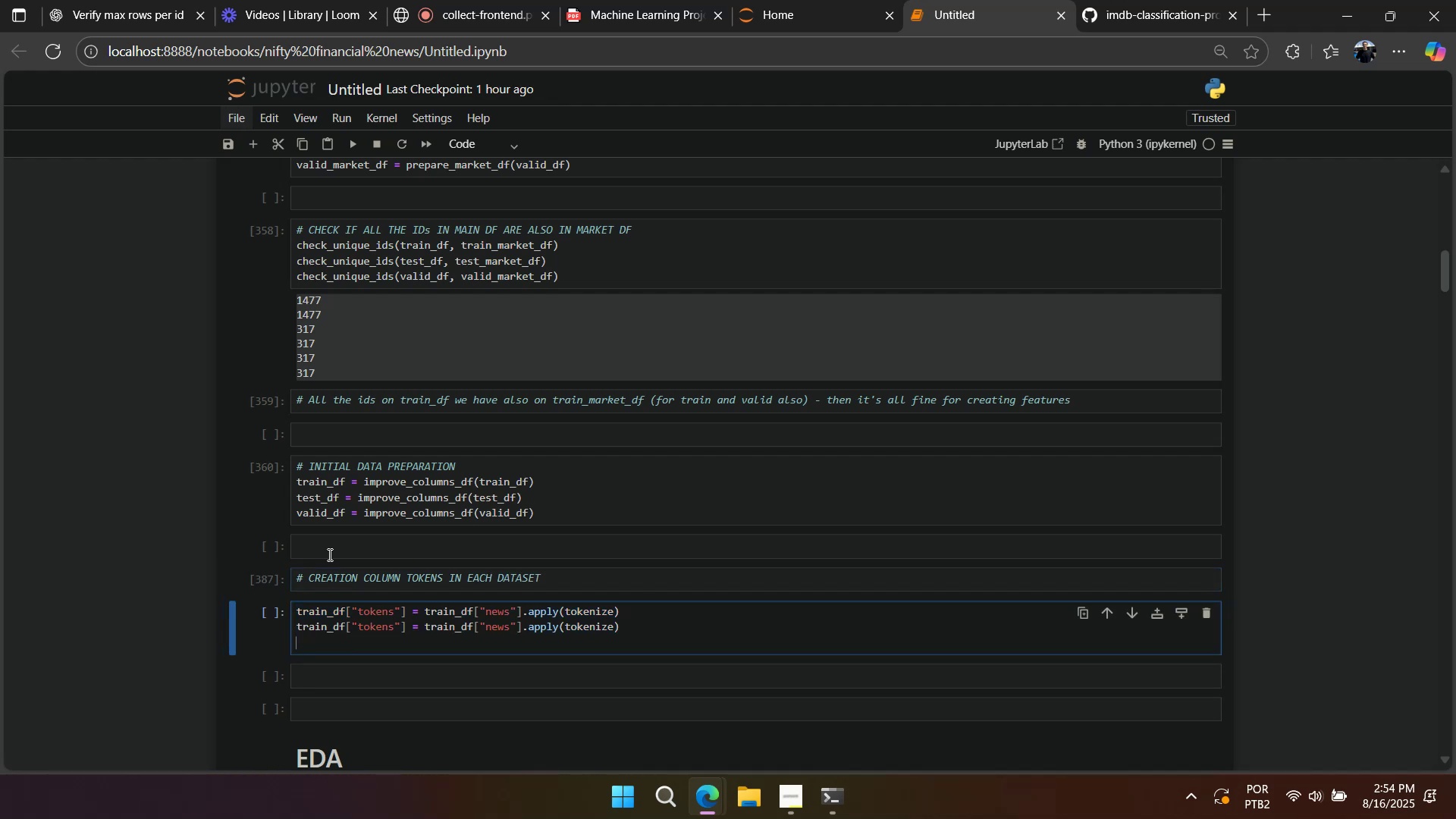 
key(Control+V)
 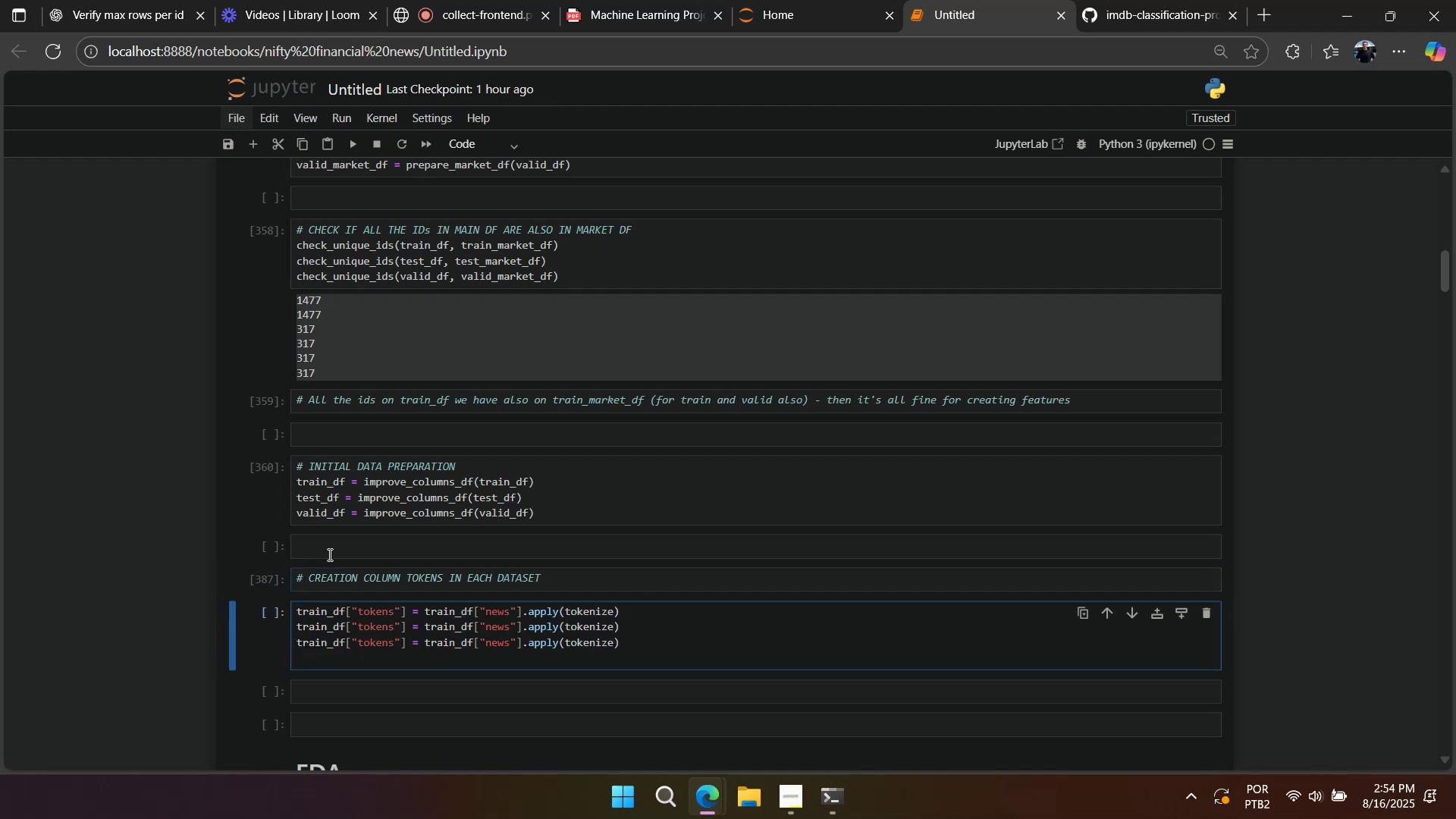 
key(Backspace)
 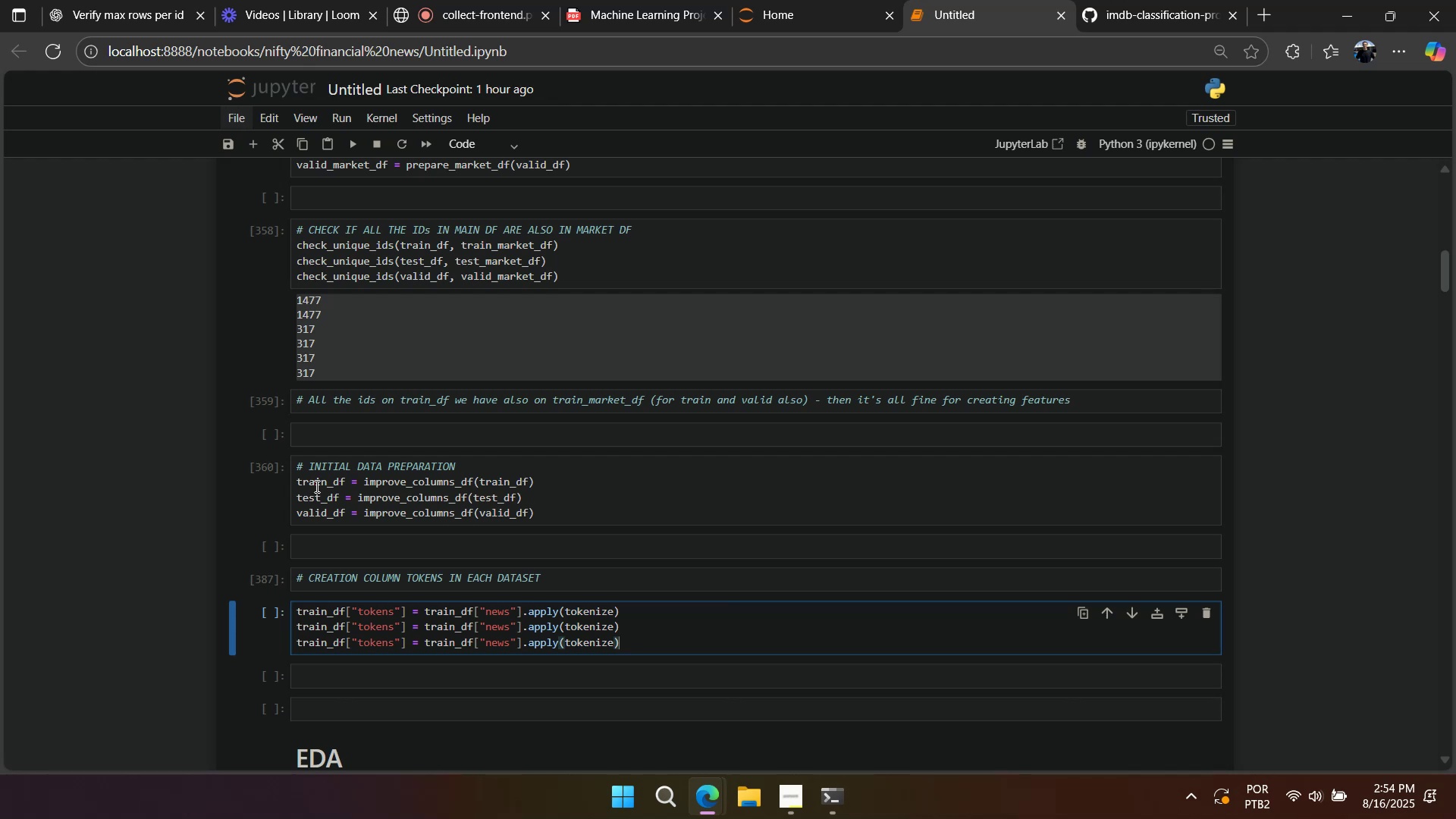 
double_click([318, 493])
 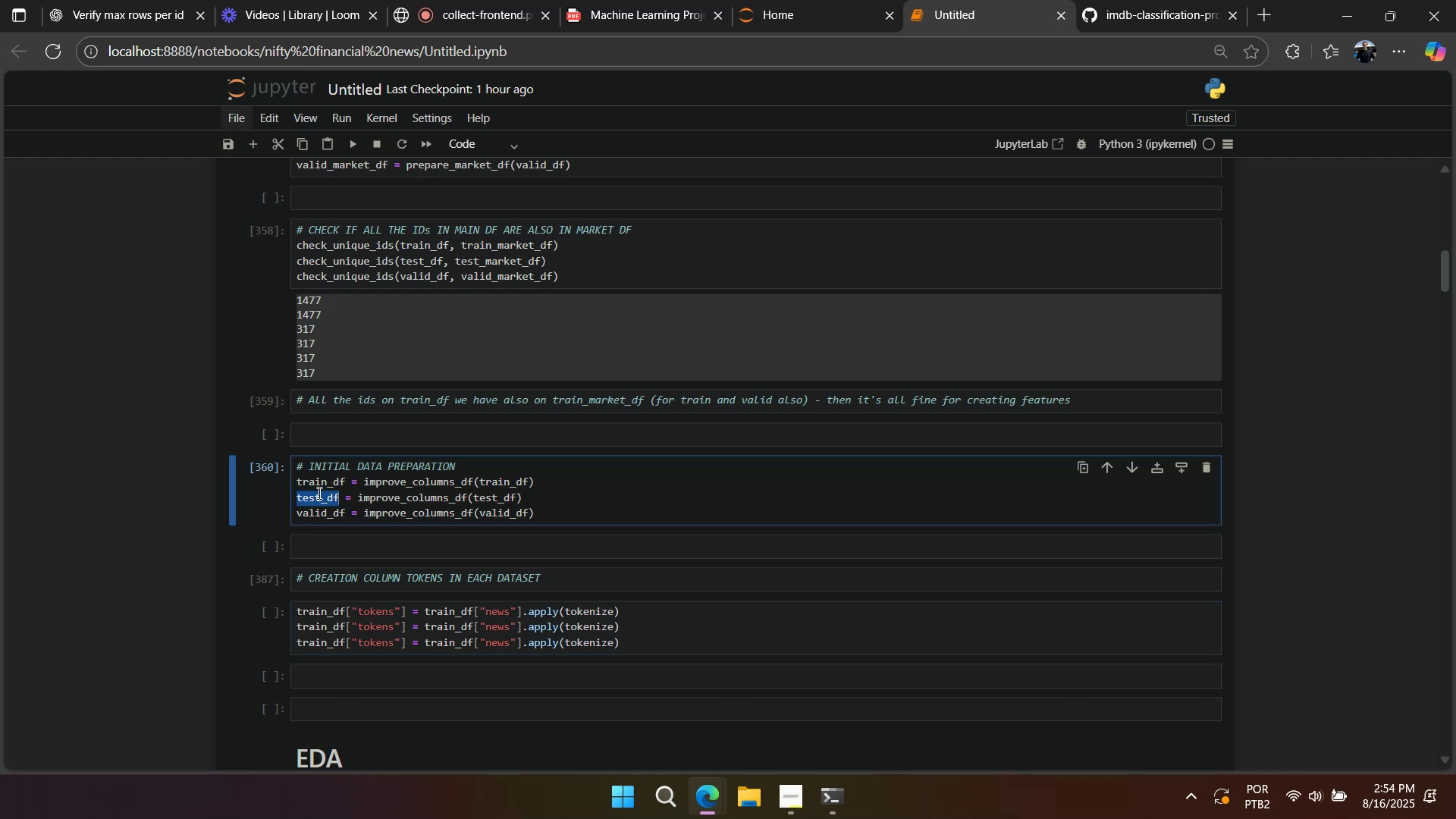 
triple_click([318, 493])
 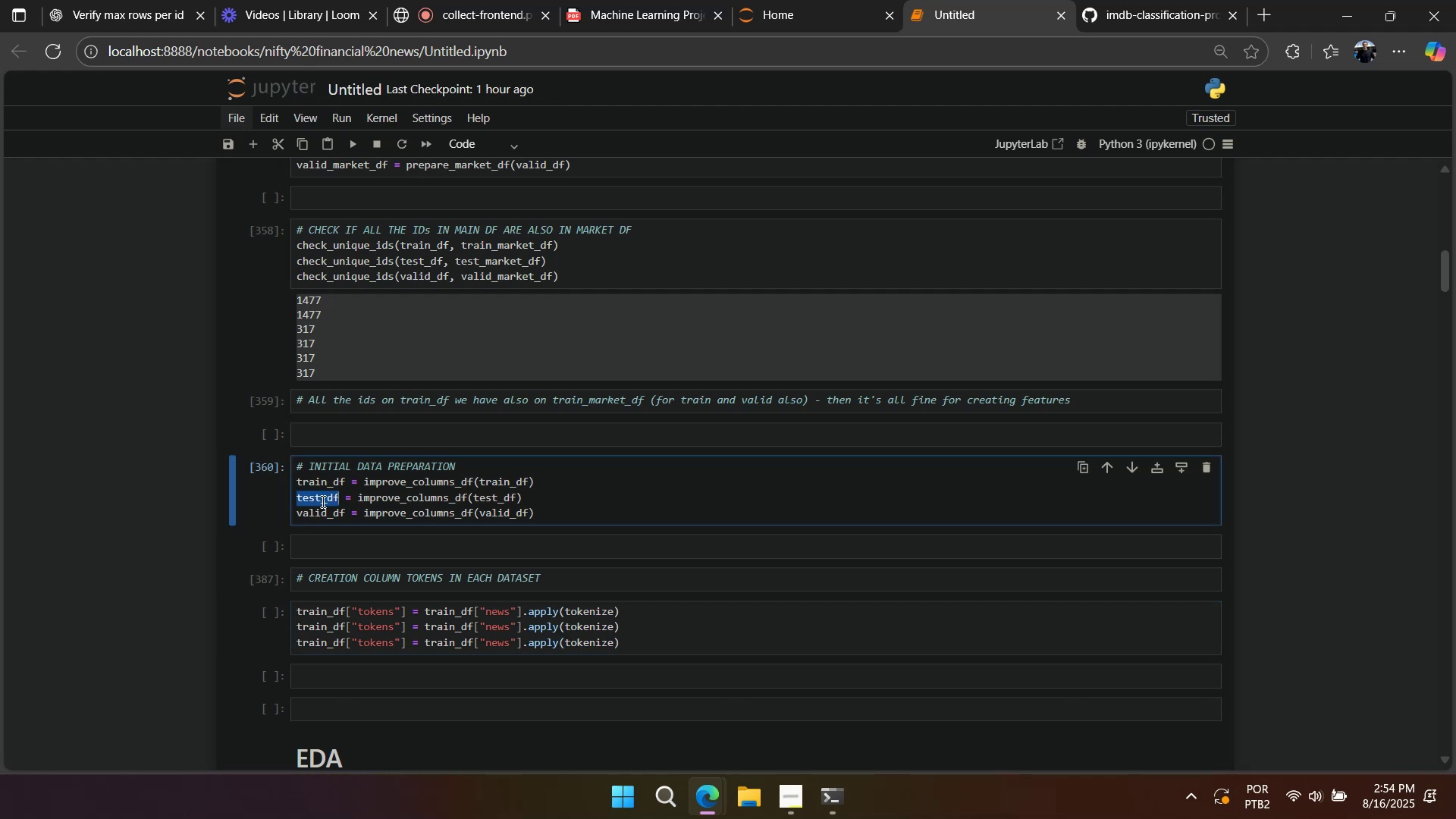 
key(Control+C)
 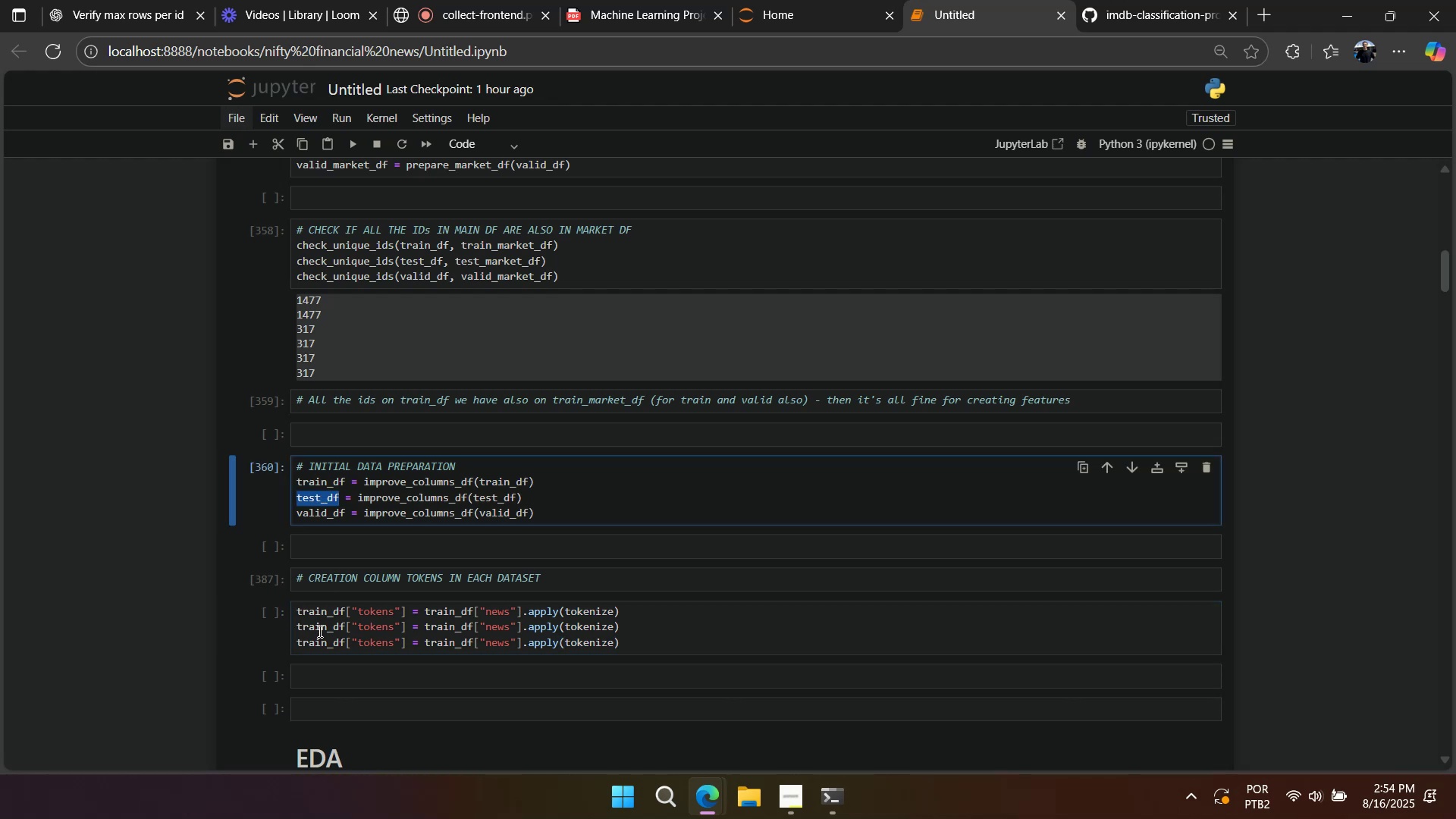 
double_click([318, 631])
 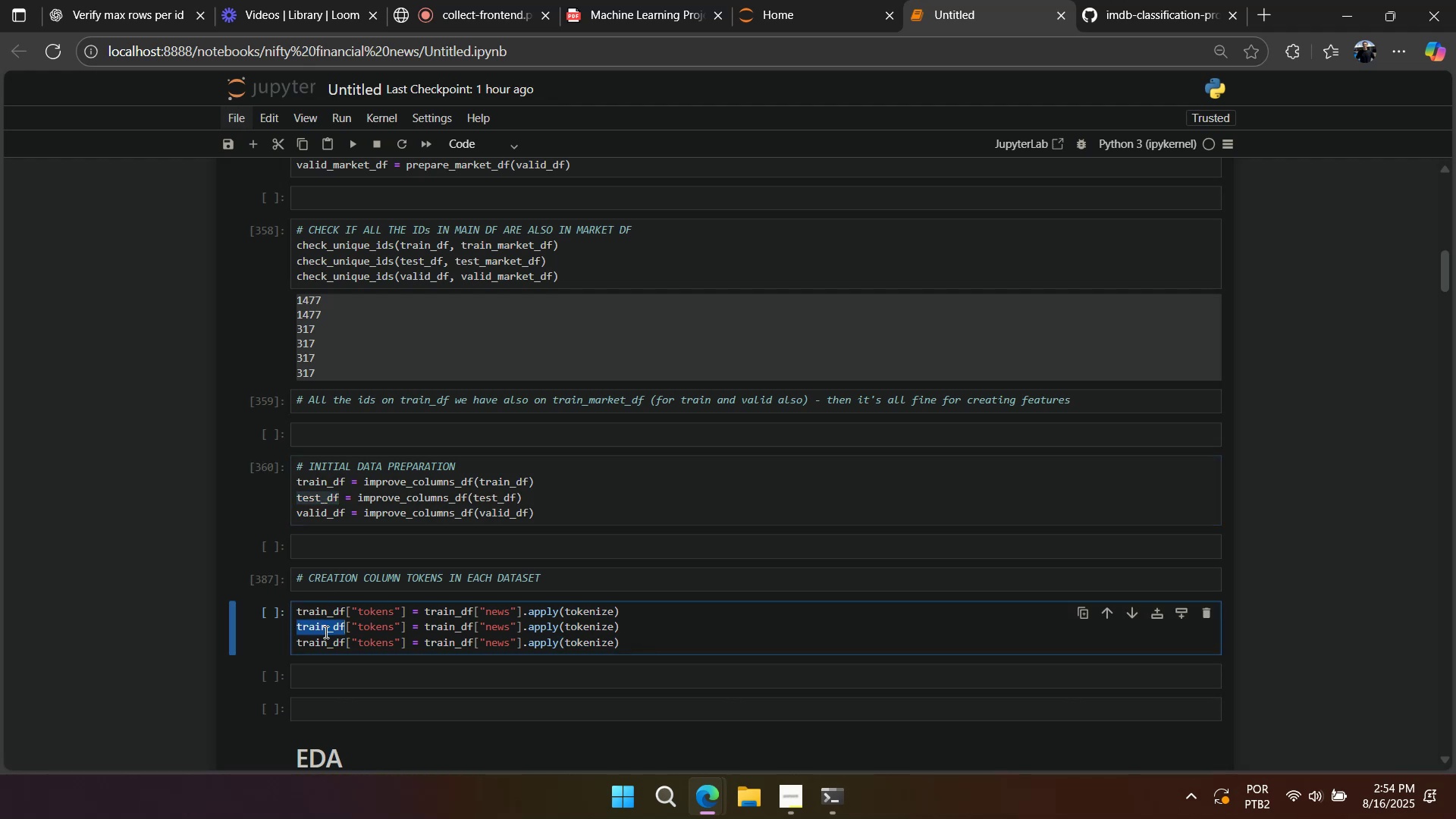 
key(Control+V)
 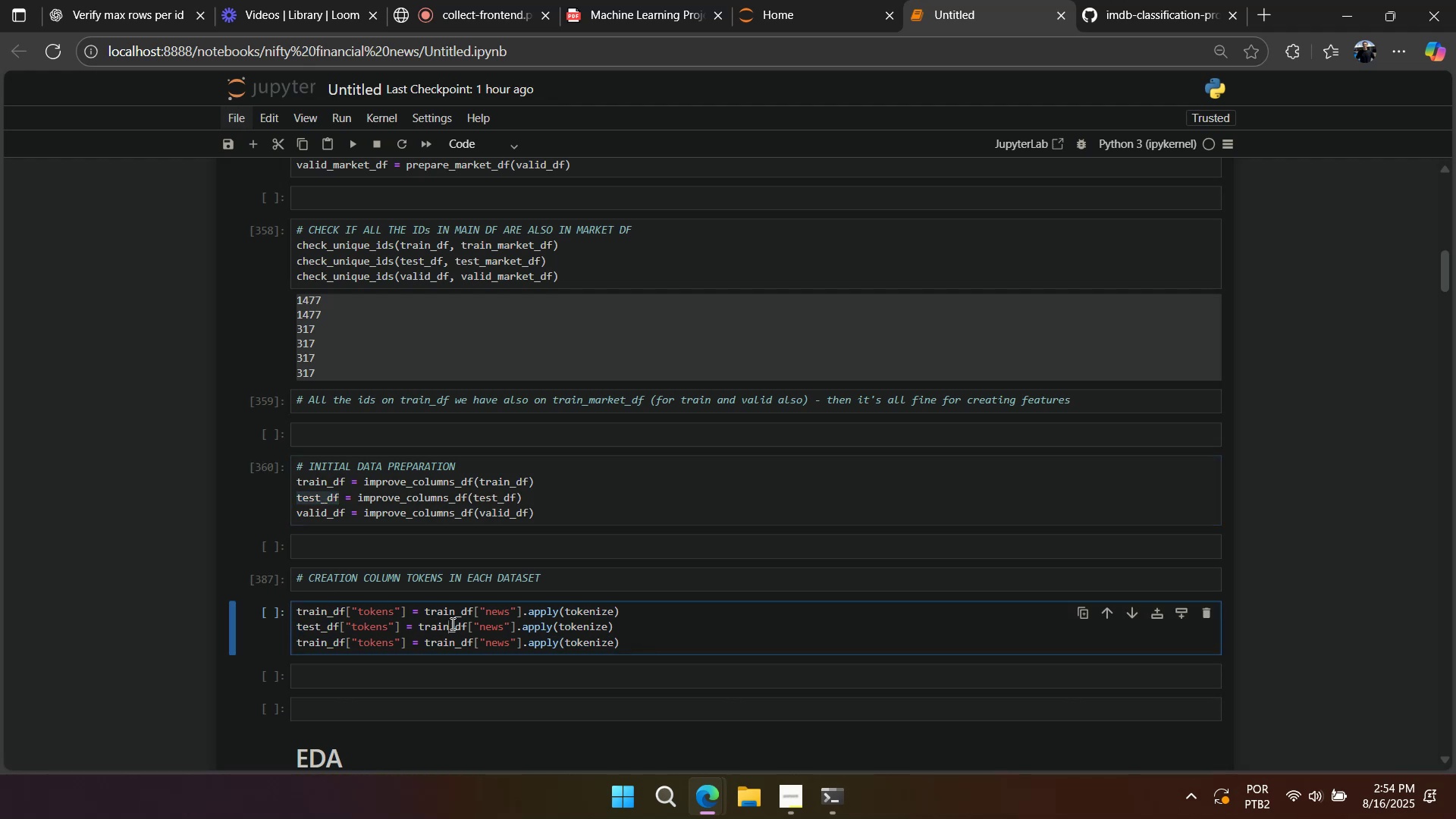 
double_click([451, 623])
 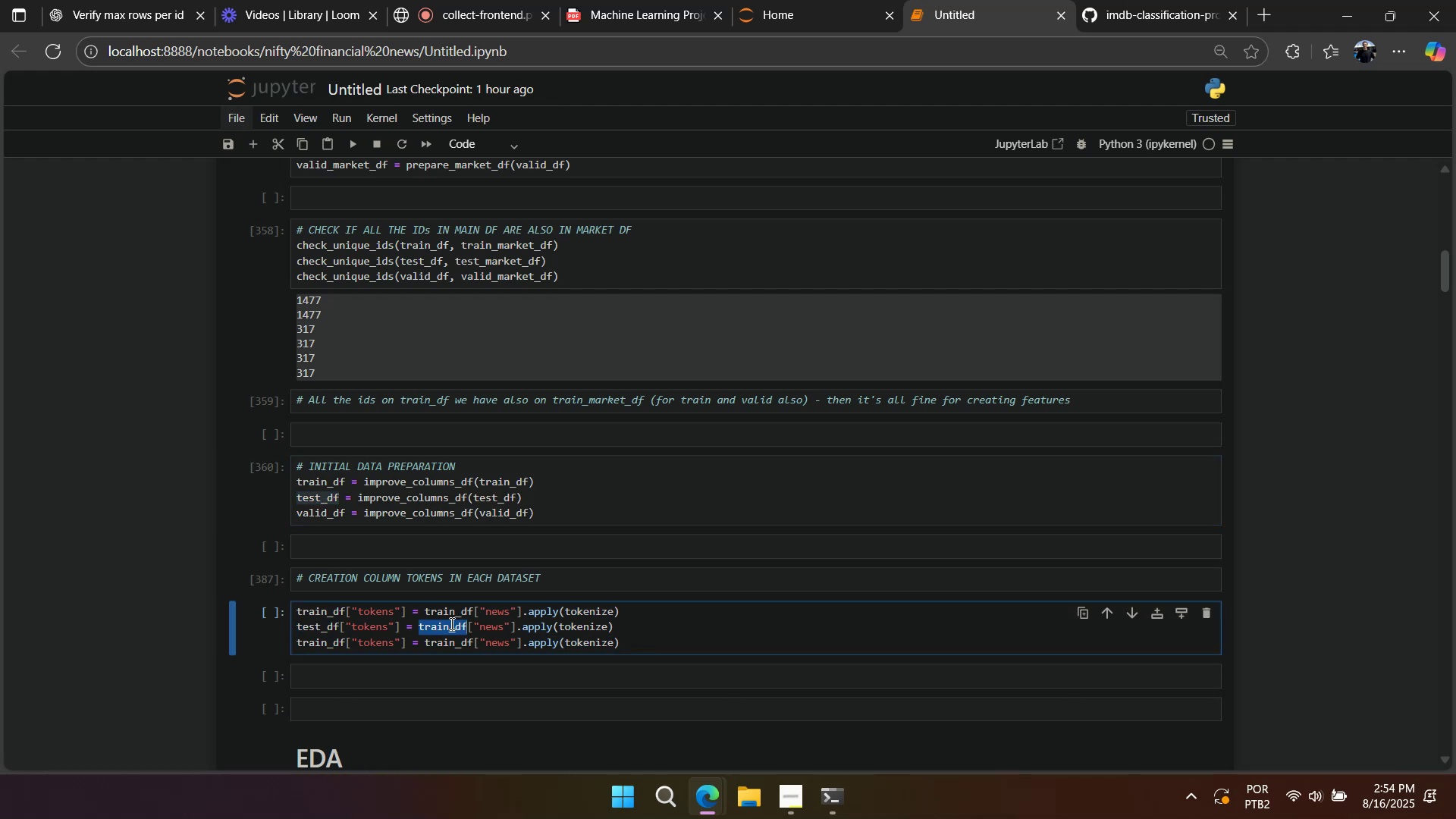 
key(Control+ControlLeft)
 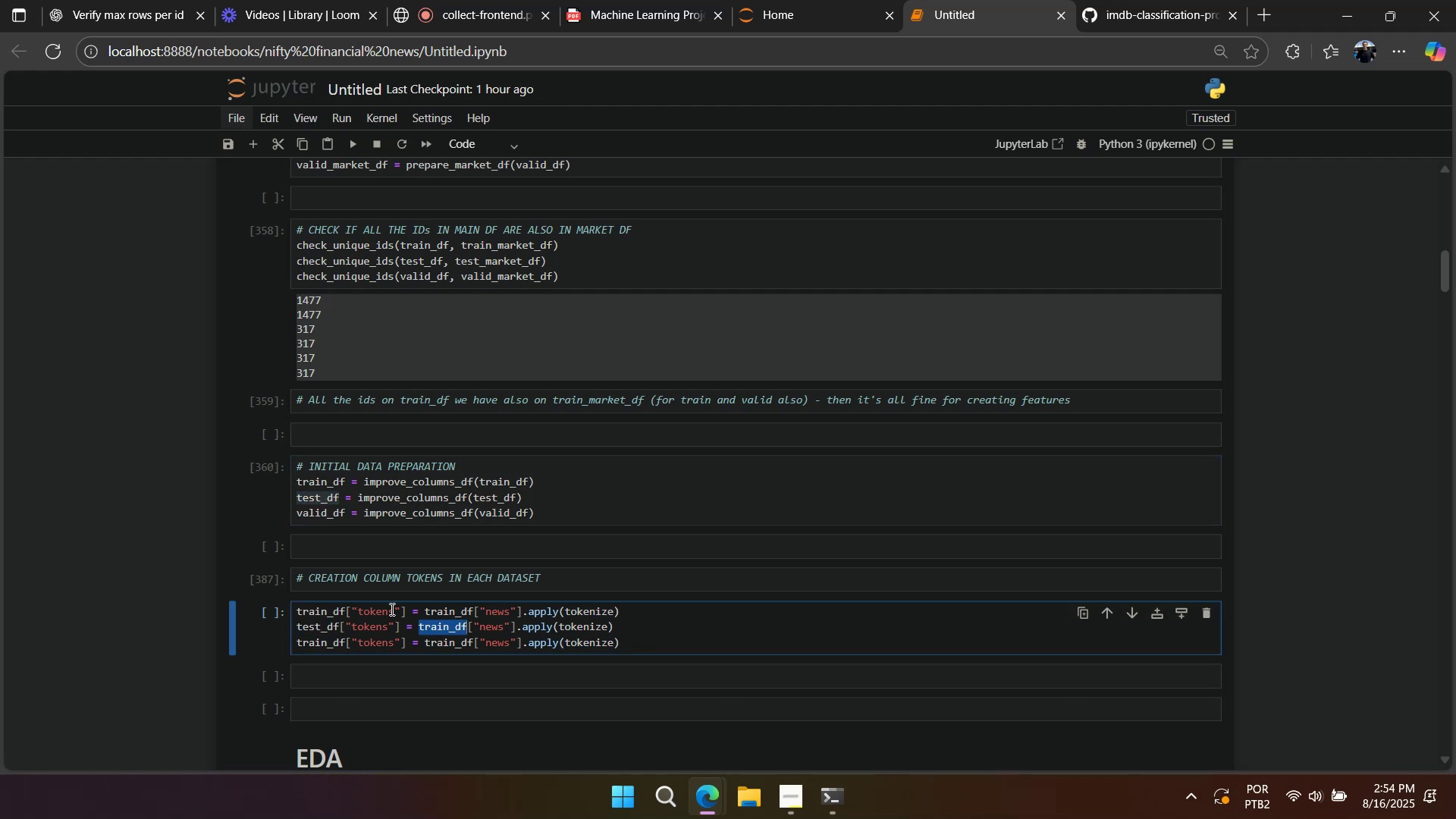 
key(Control+V)
 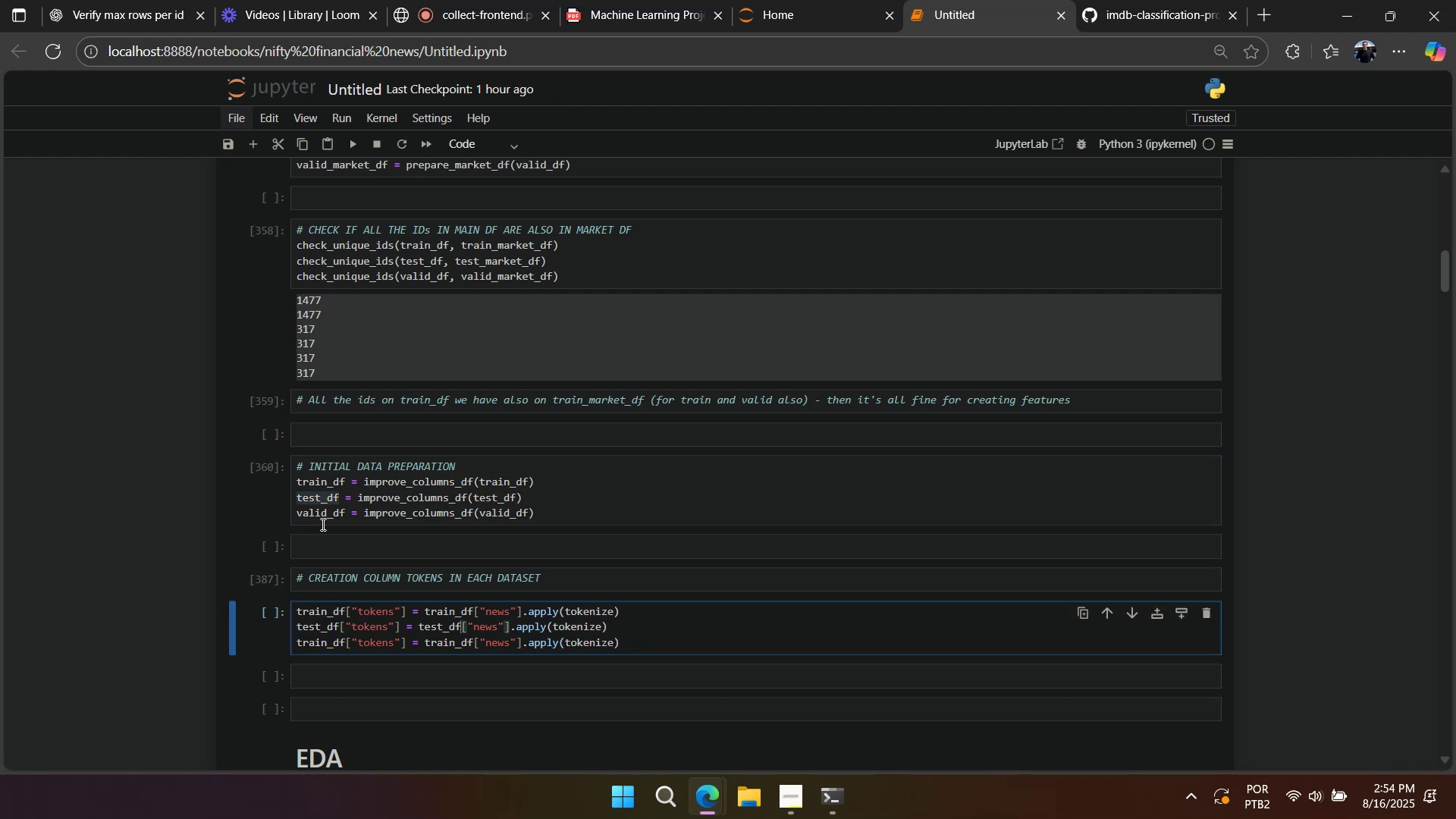 
double_click([322, 524])
 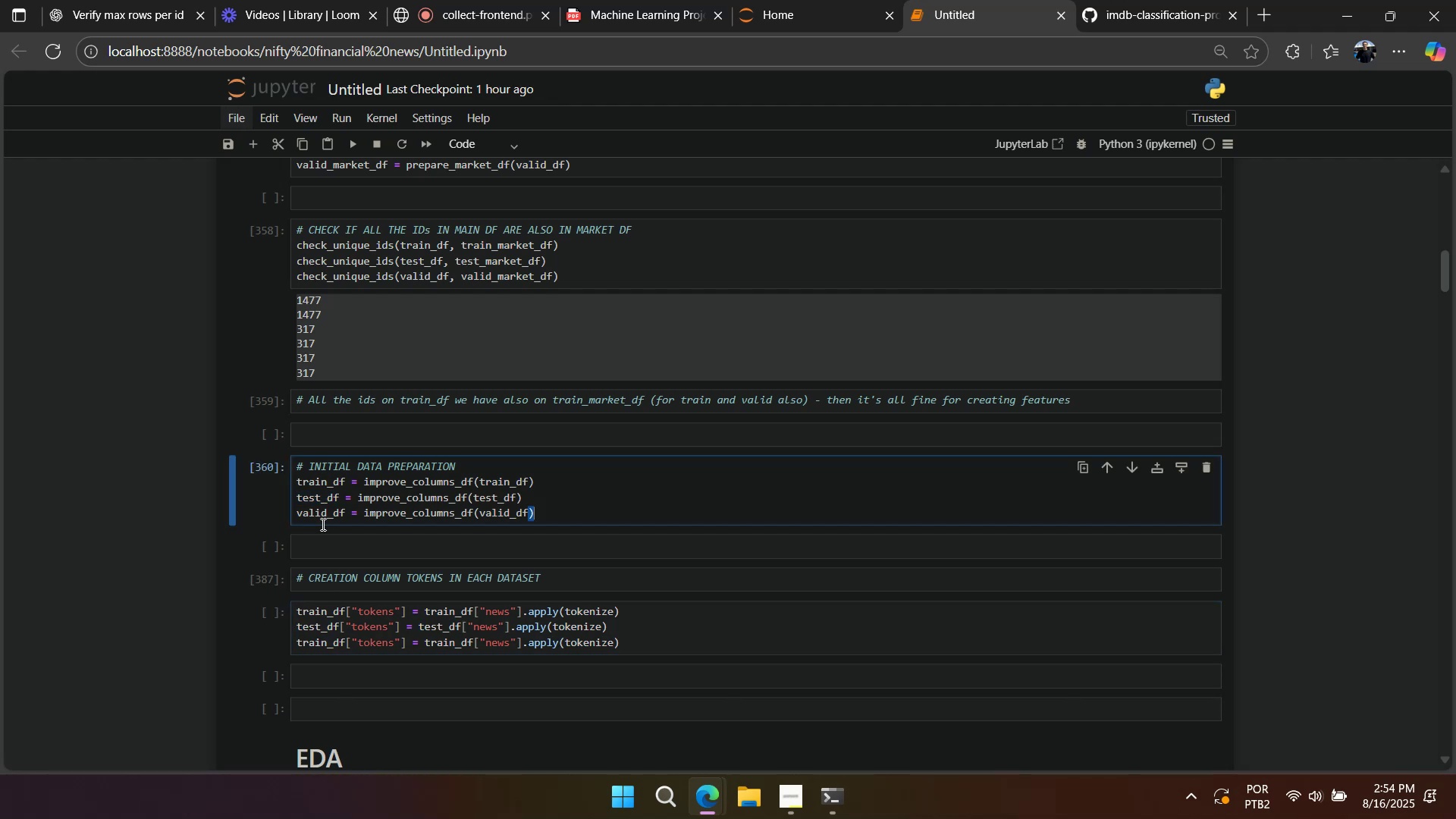 
key(Control+ControlLeft)
 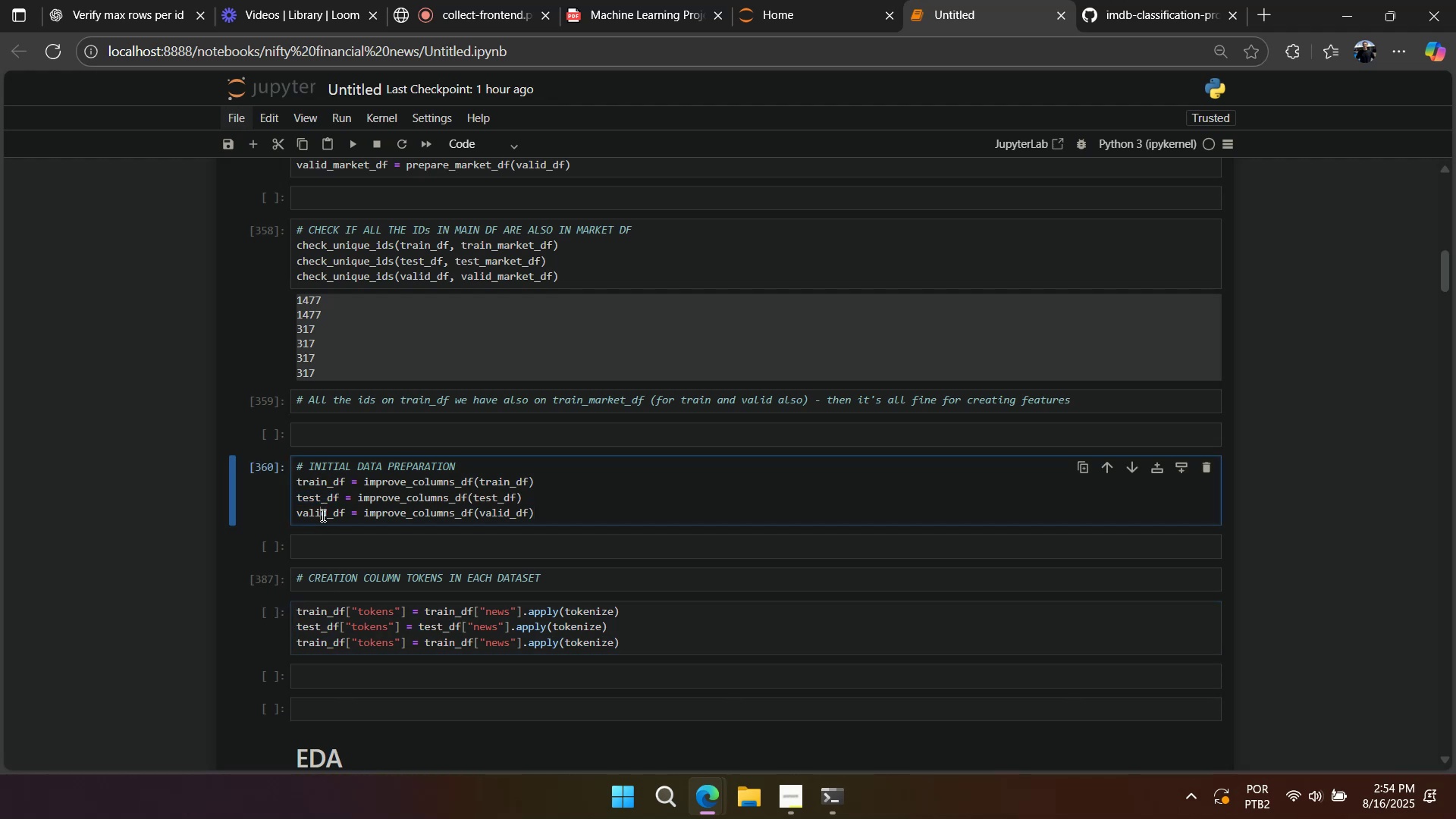 
triple_click([322, 515])
 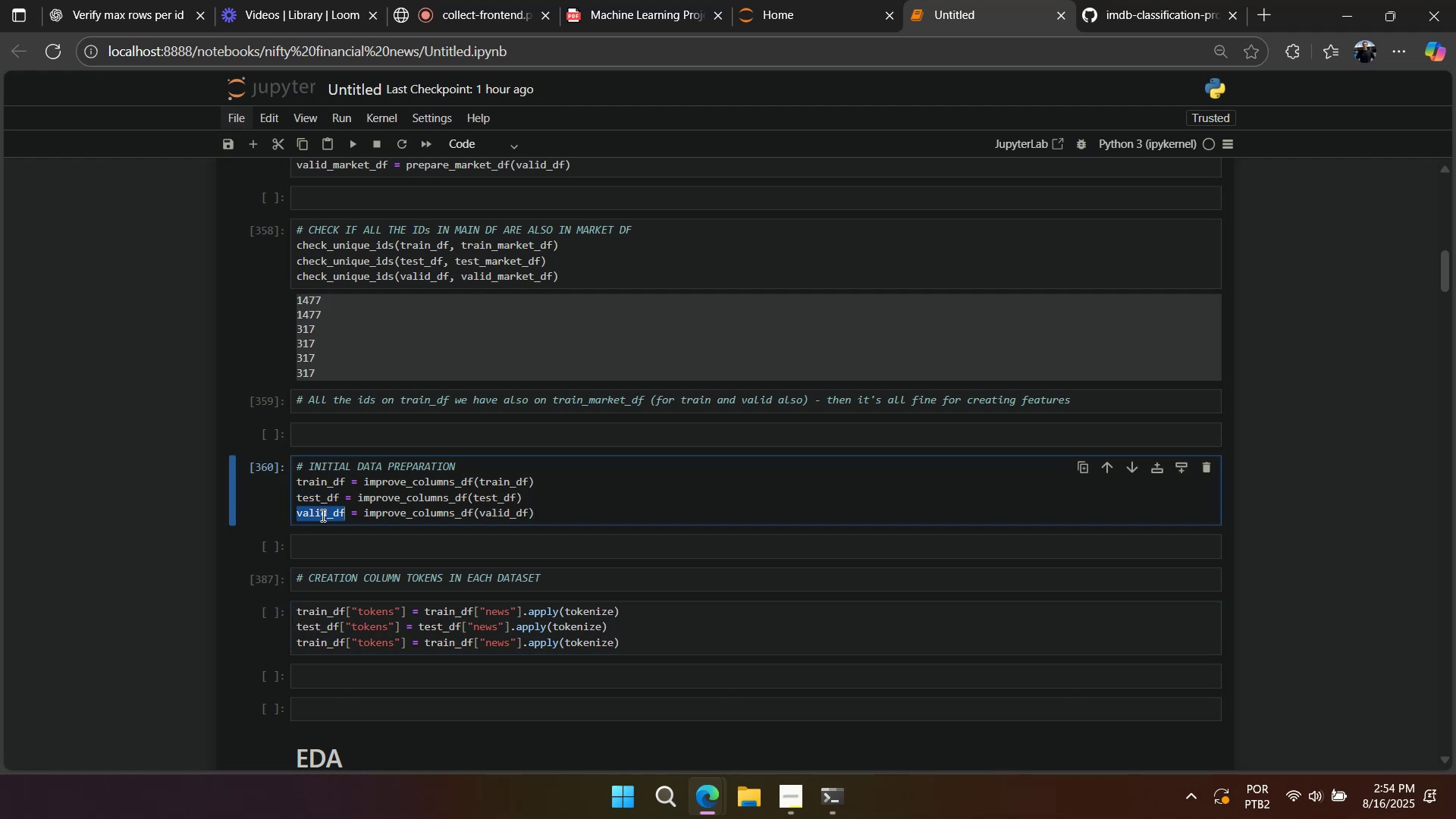 
triple_click([322, 515])
 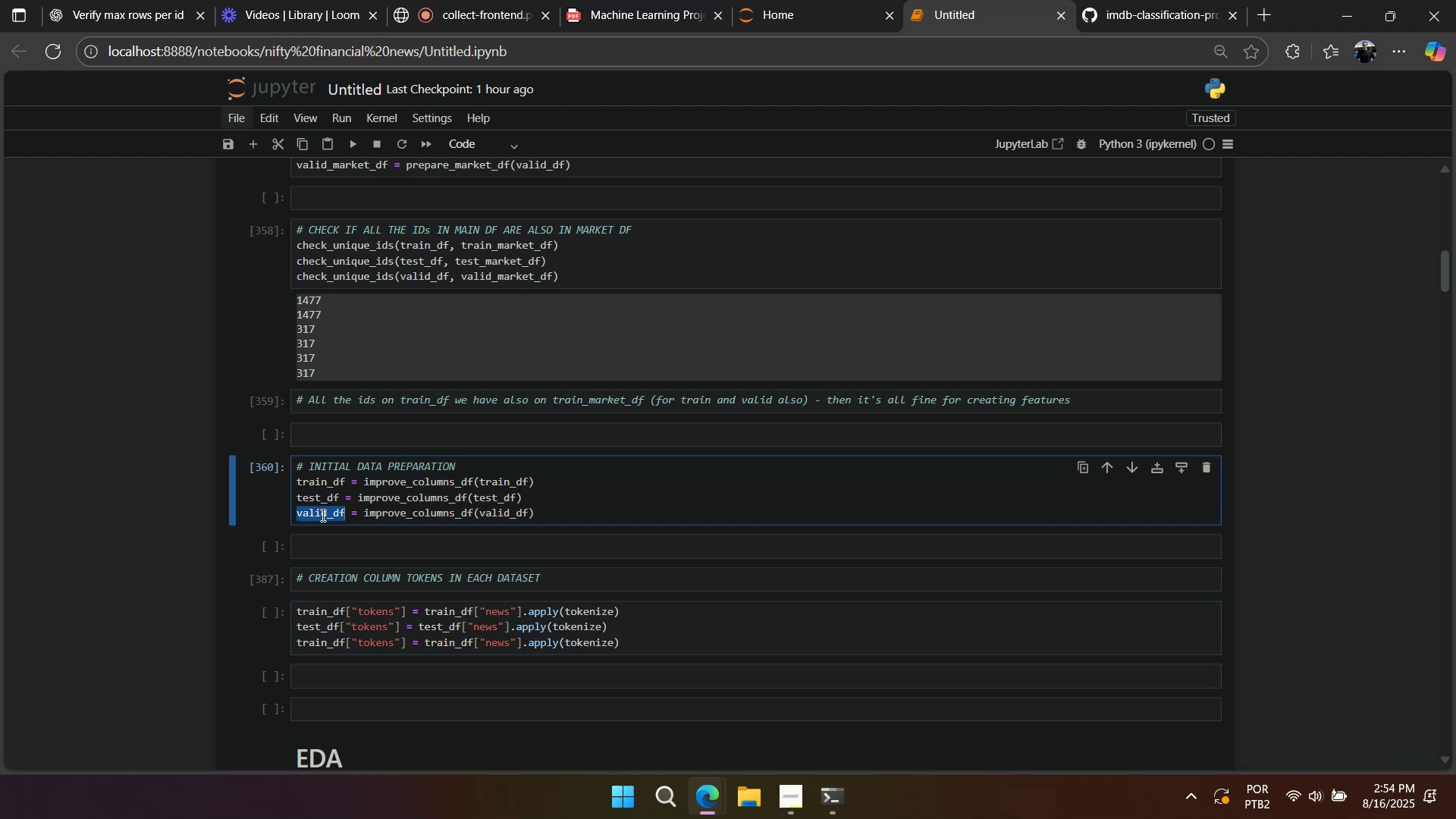 
key(Control+ControlLeft)
 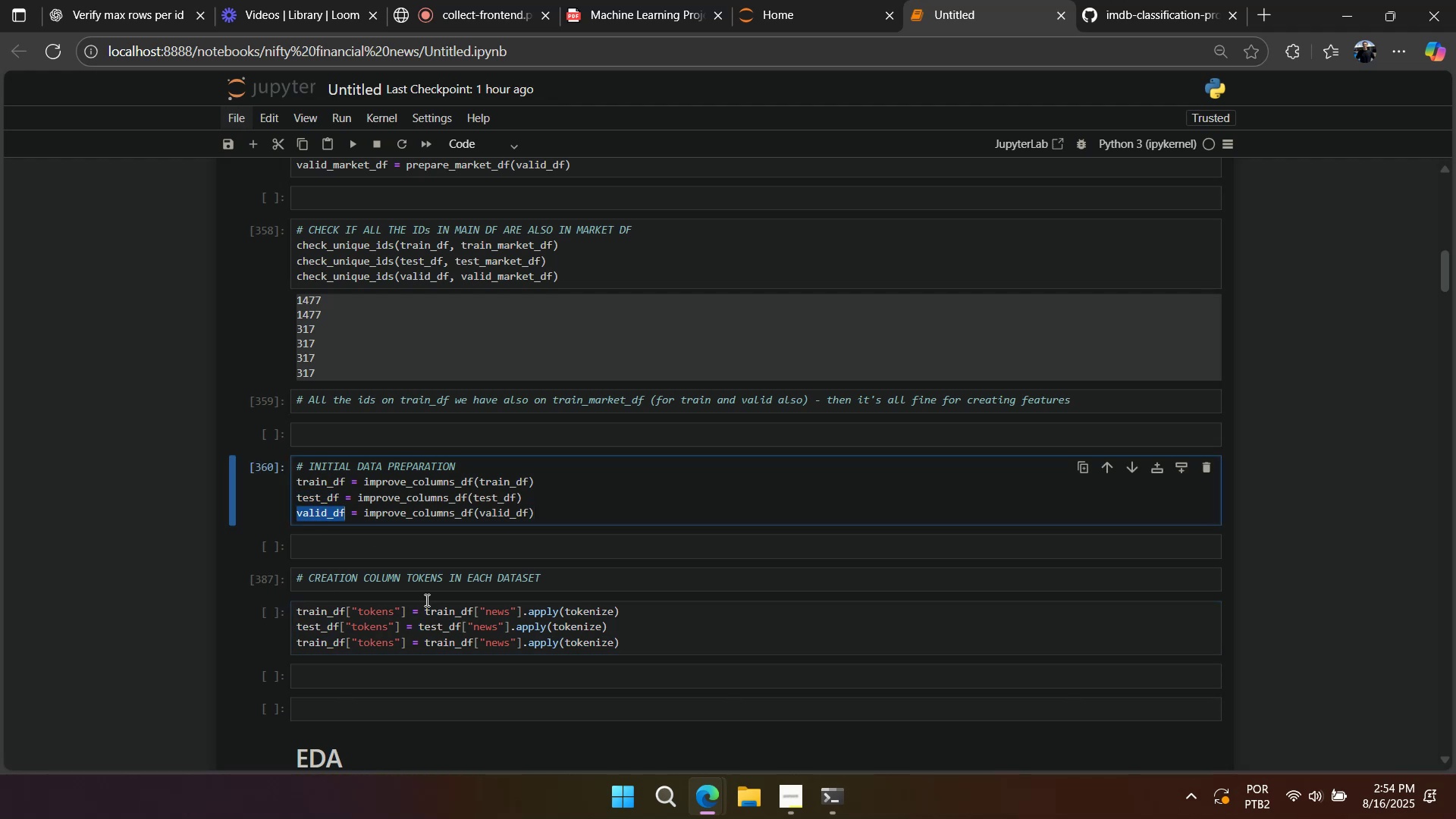 
key(Control+C)
 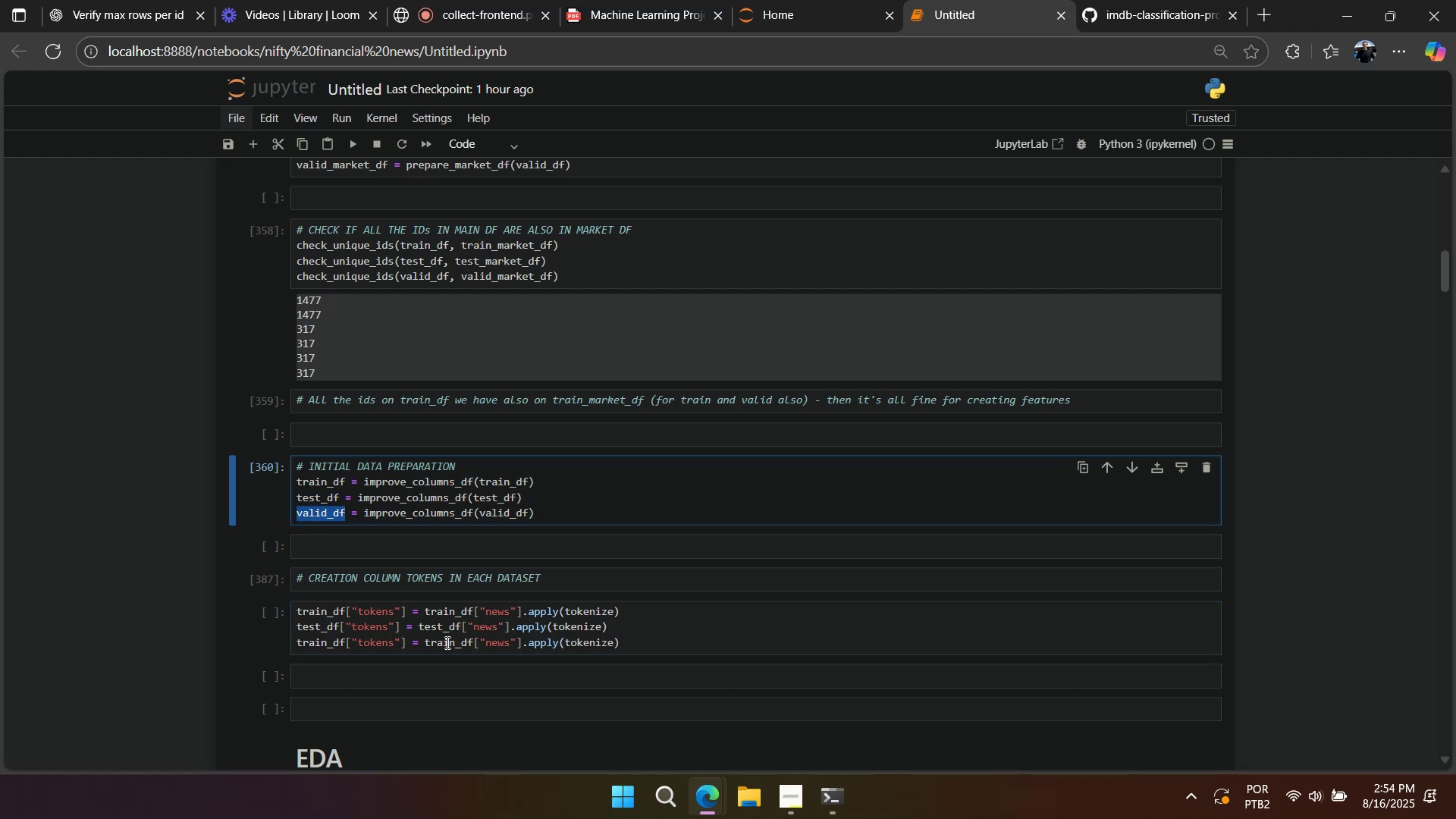 
double_click([446, 642])
 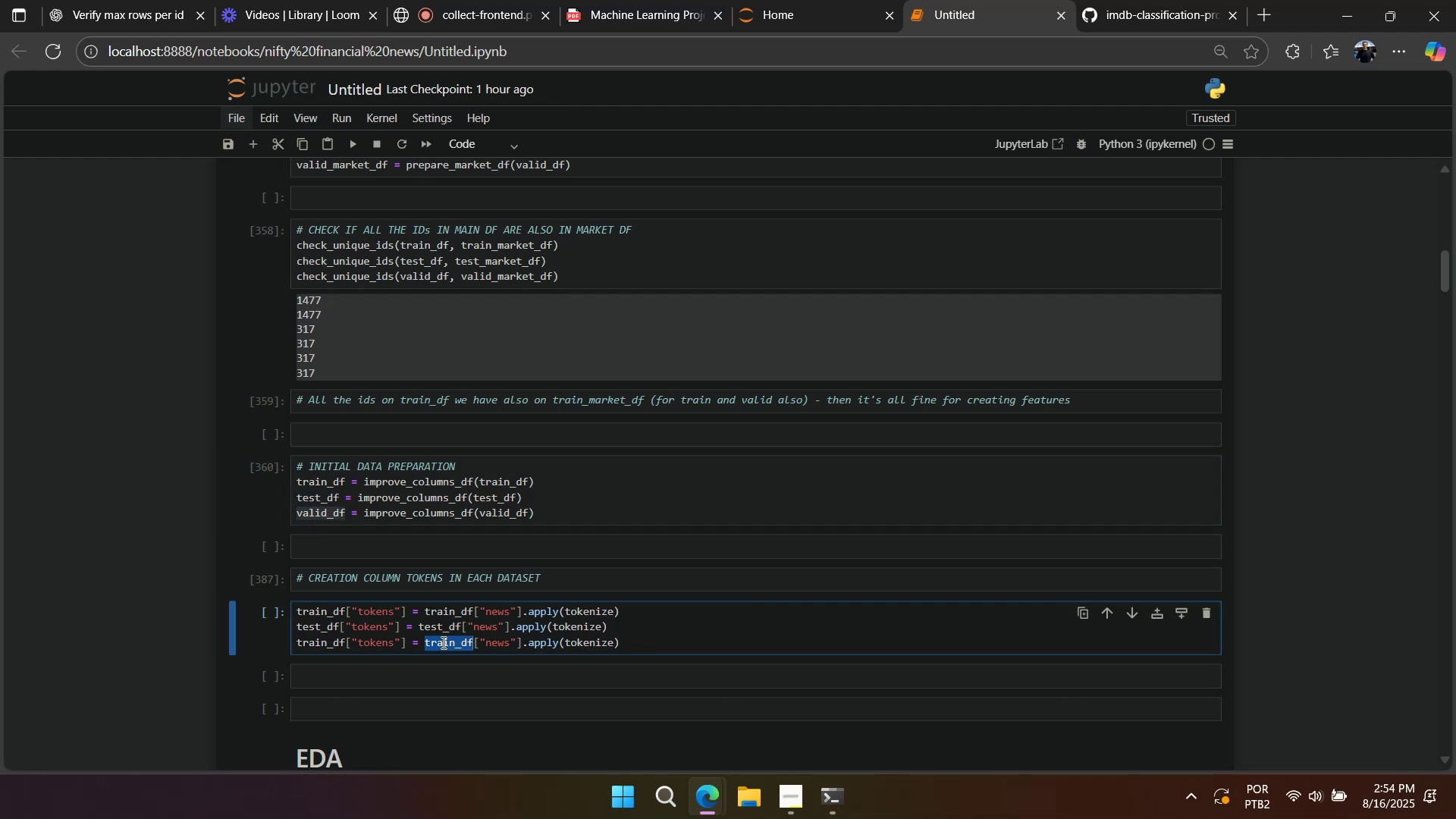 
key(Control+V)
 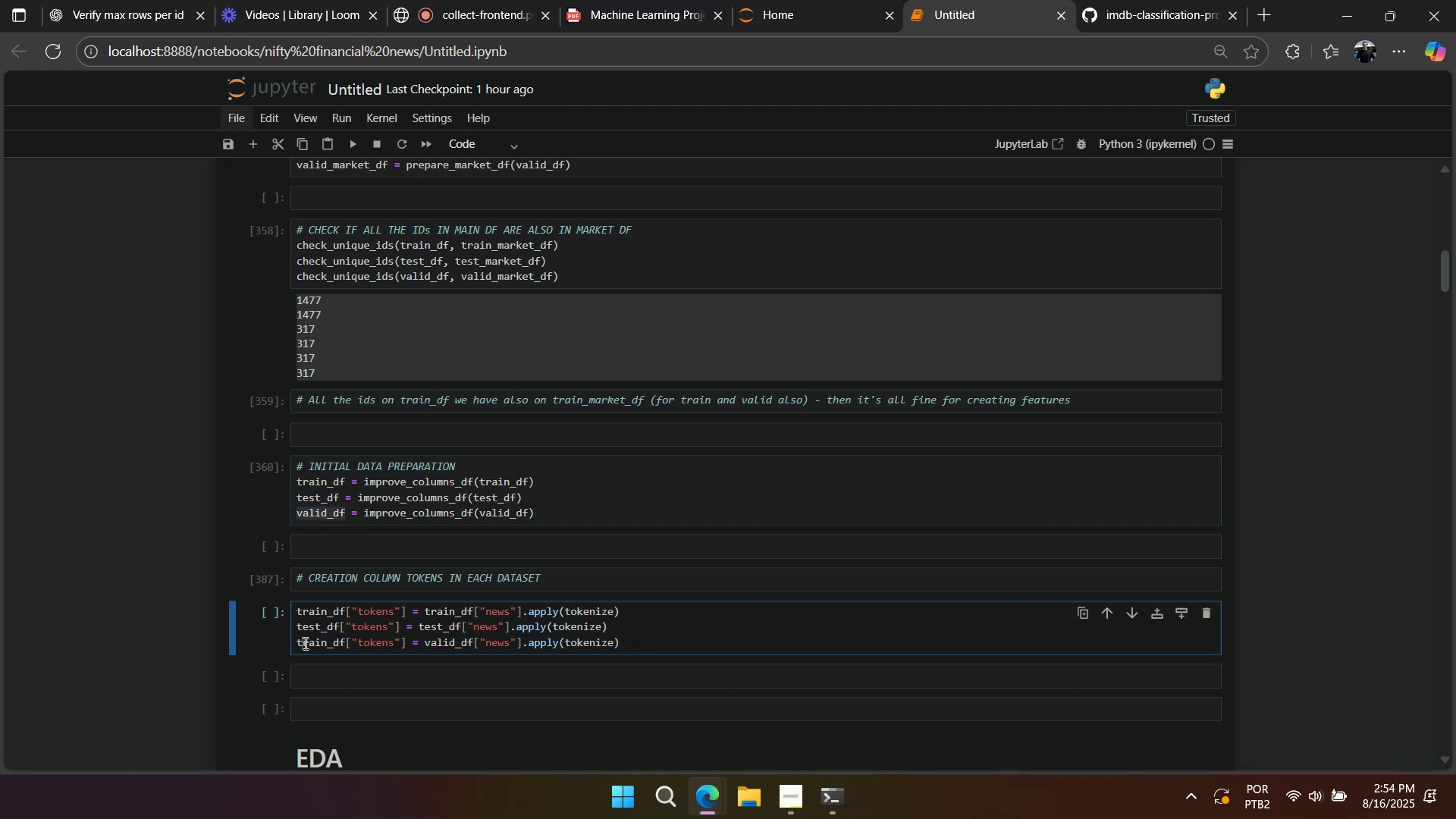 
double_click([304, 643])
 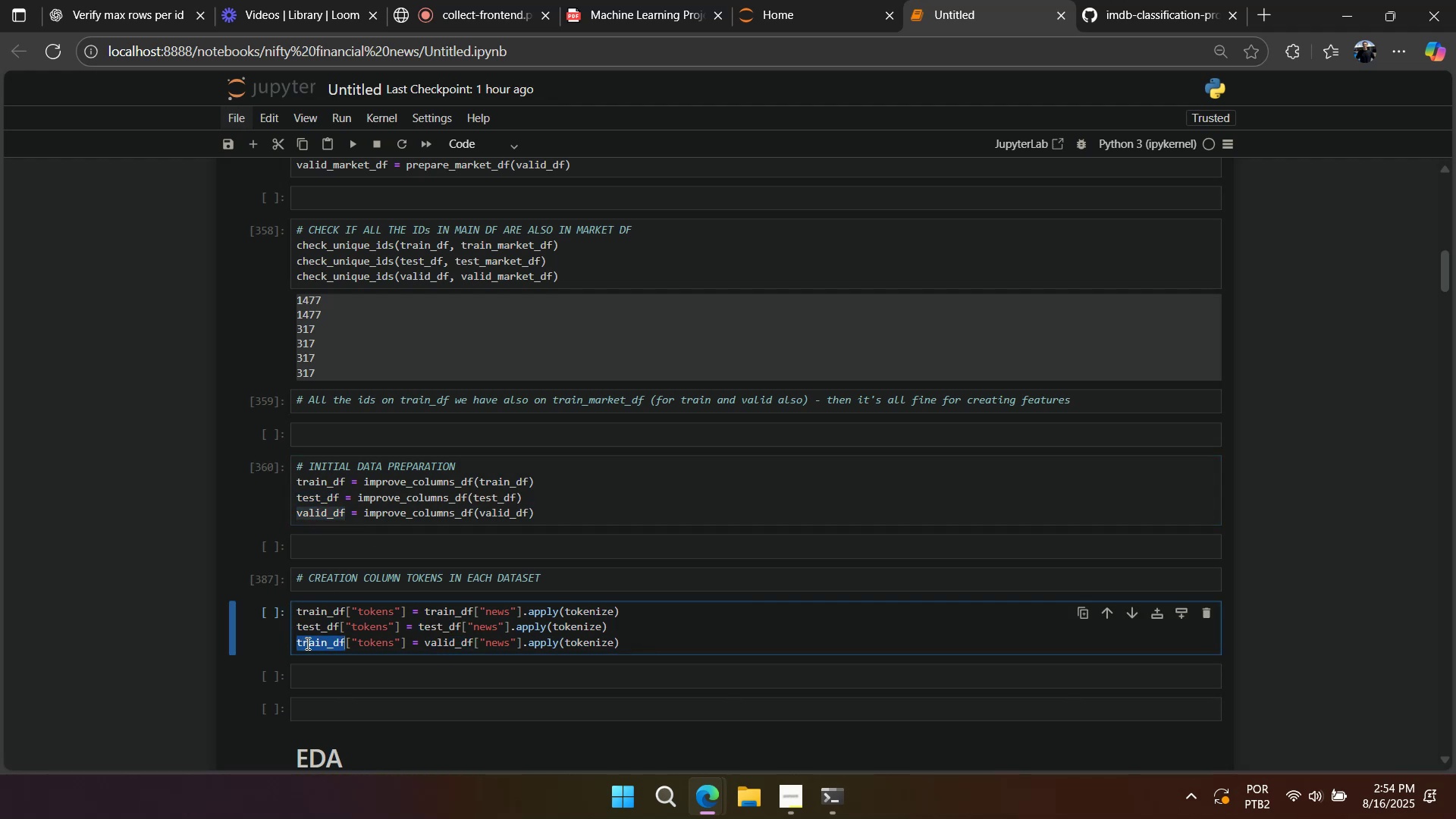 
key(Control+ControlLeft)
 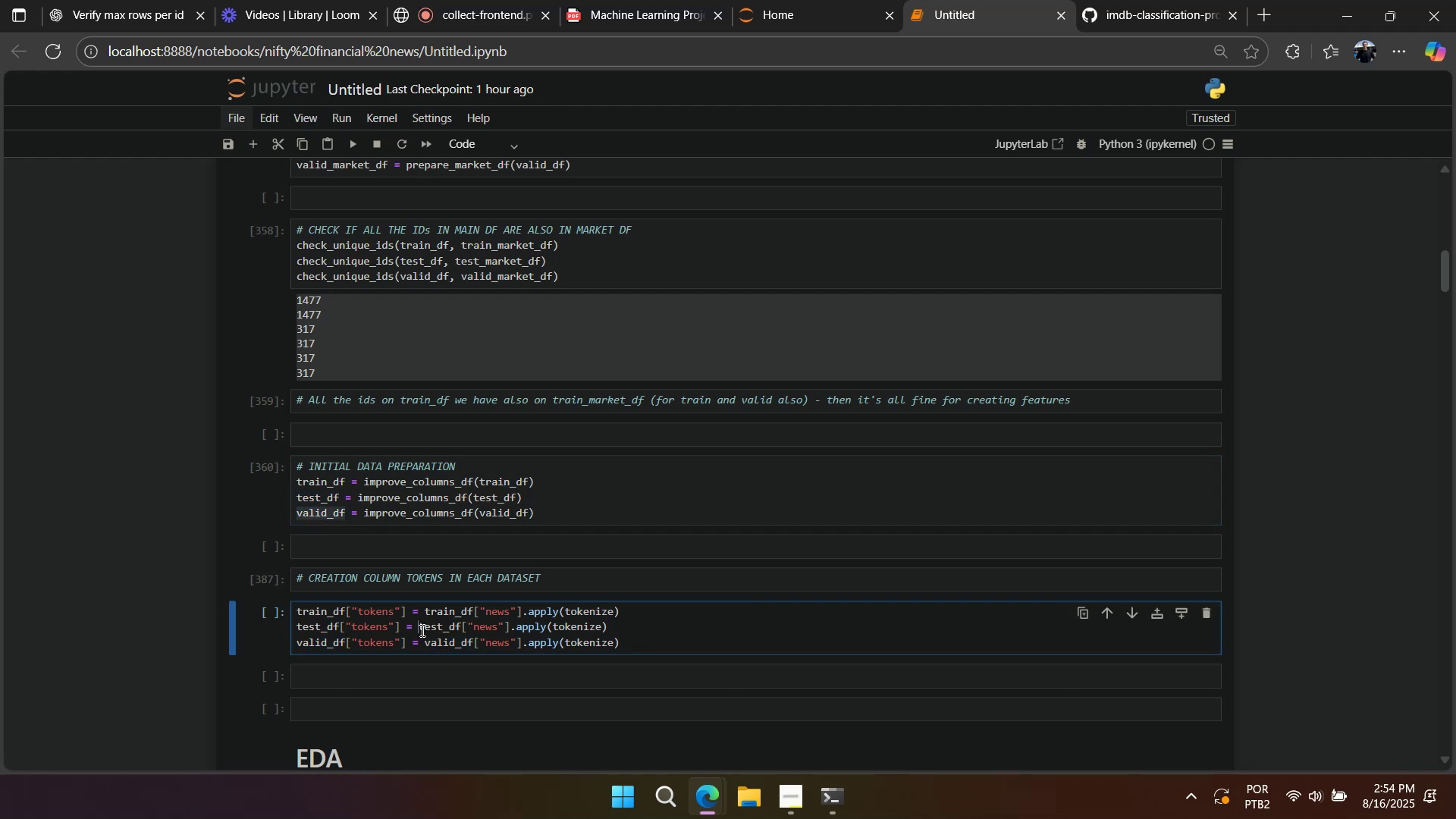 
key(Control+V)
 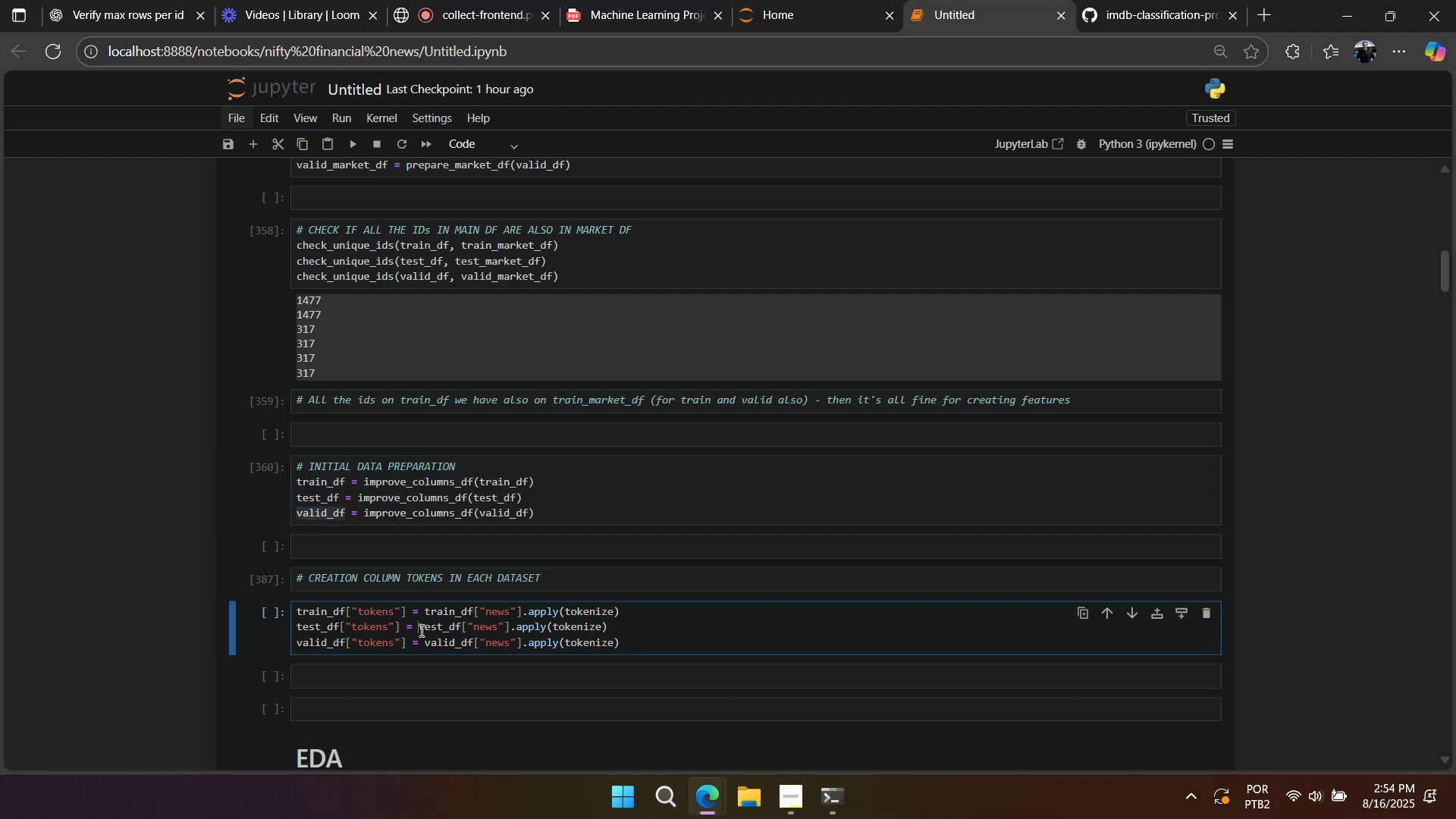 
triple_click([420, 630])
 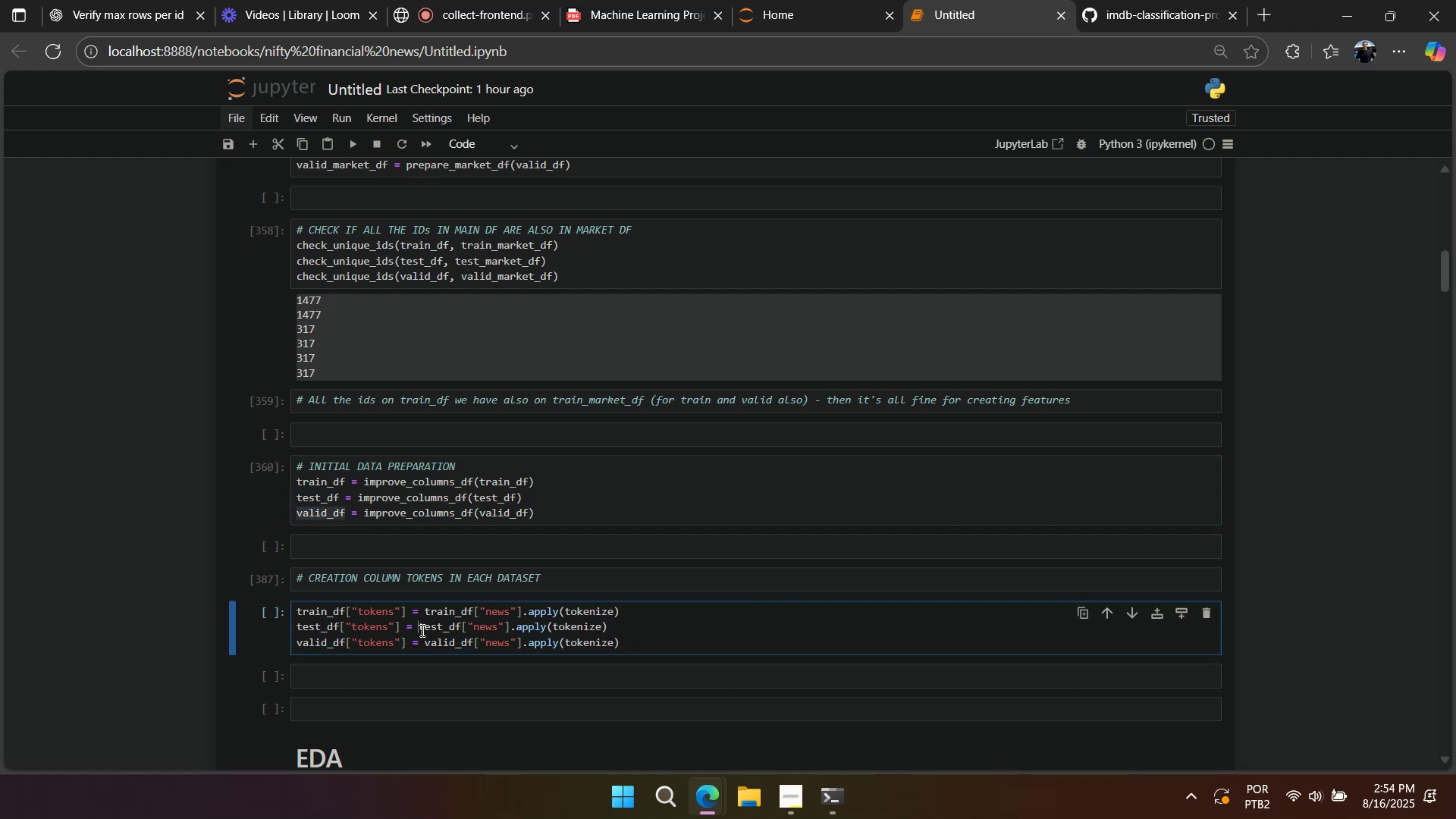 
key(Shift+Enter)
 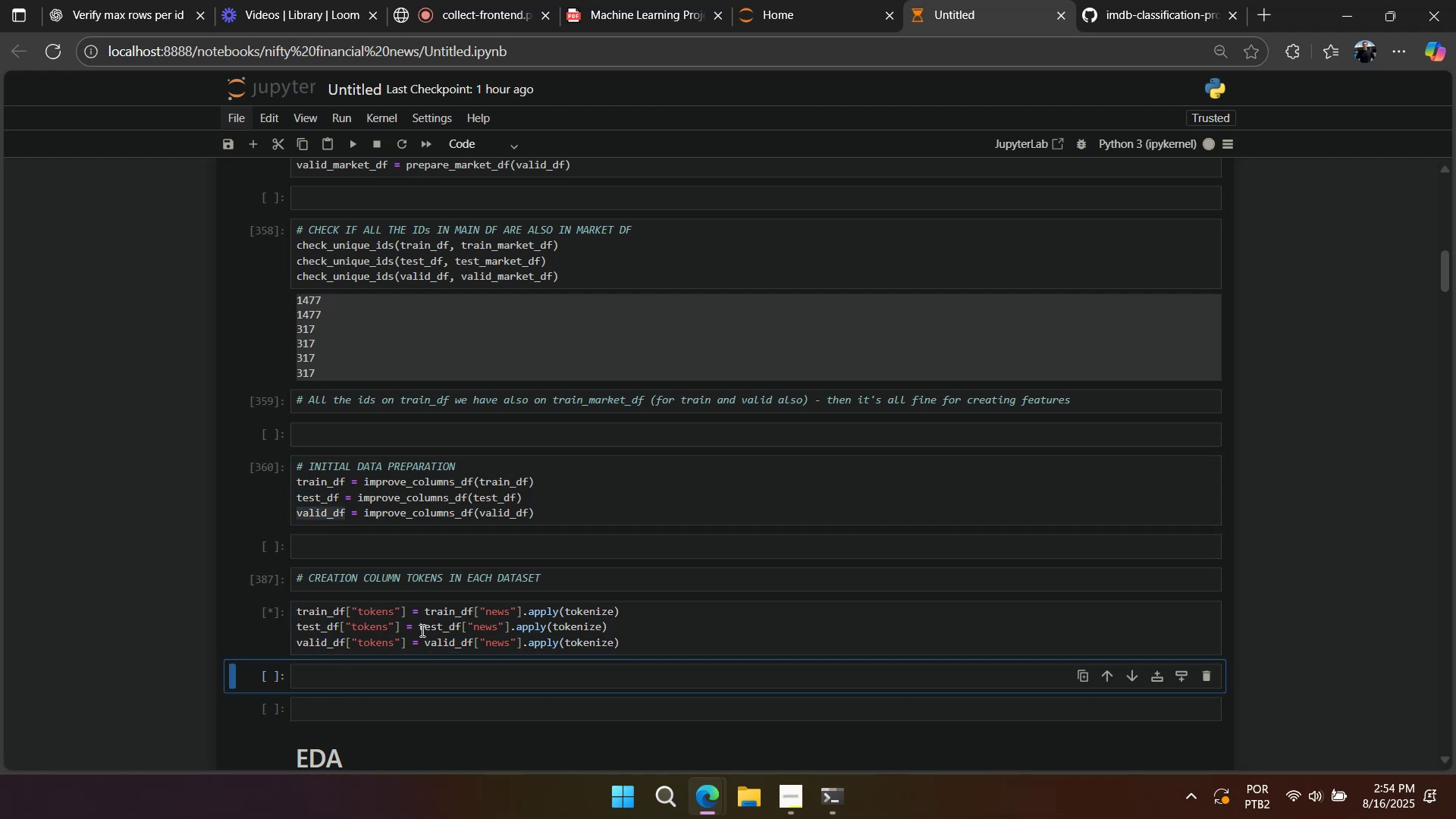 
scroll: coordinate [435, 629], scroll_direction: down, amount: 3.0
 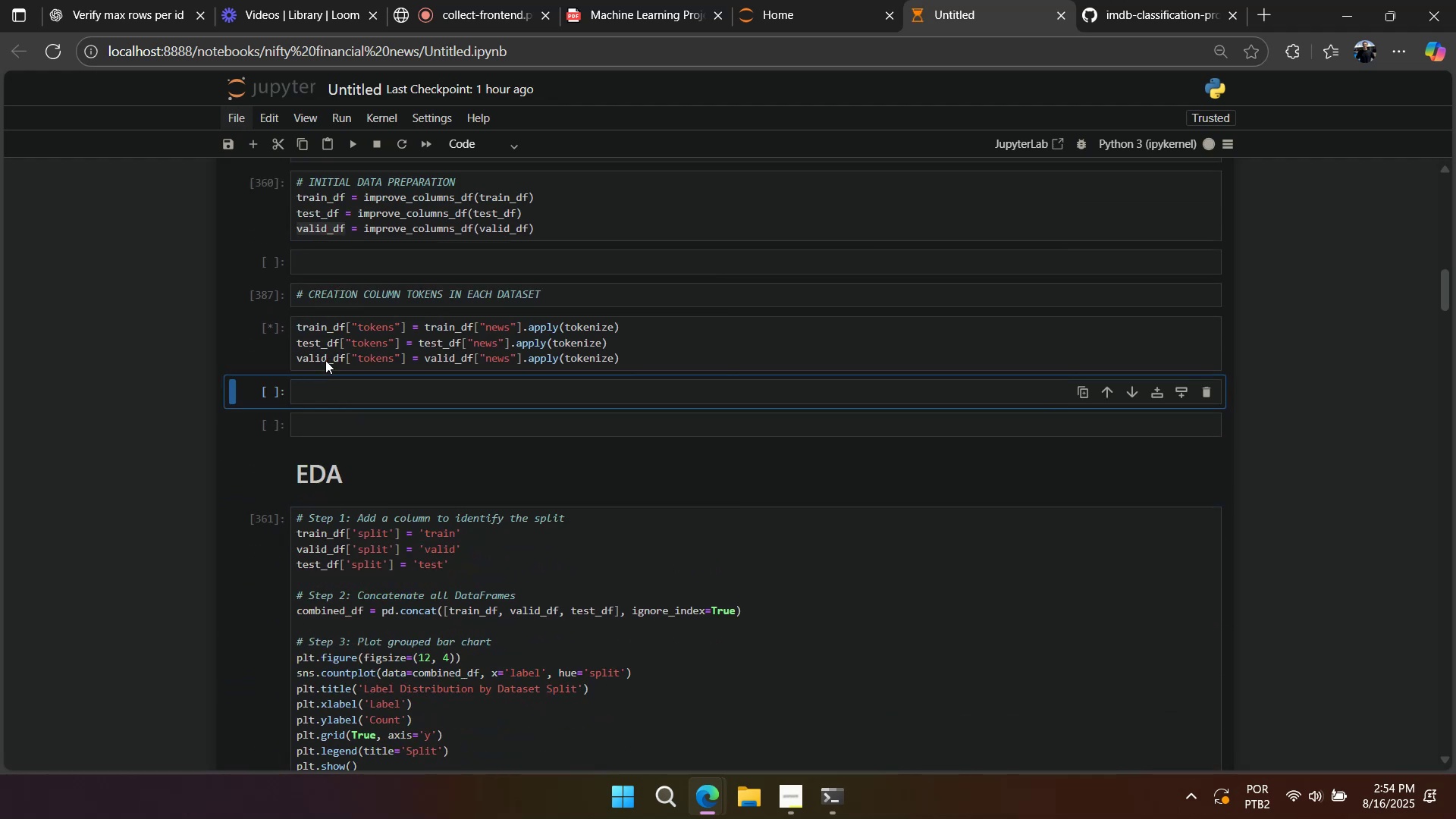 
double_click([325, 359])
 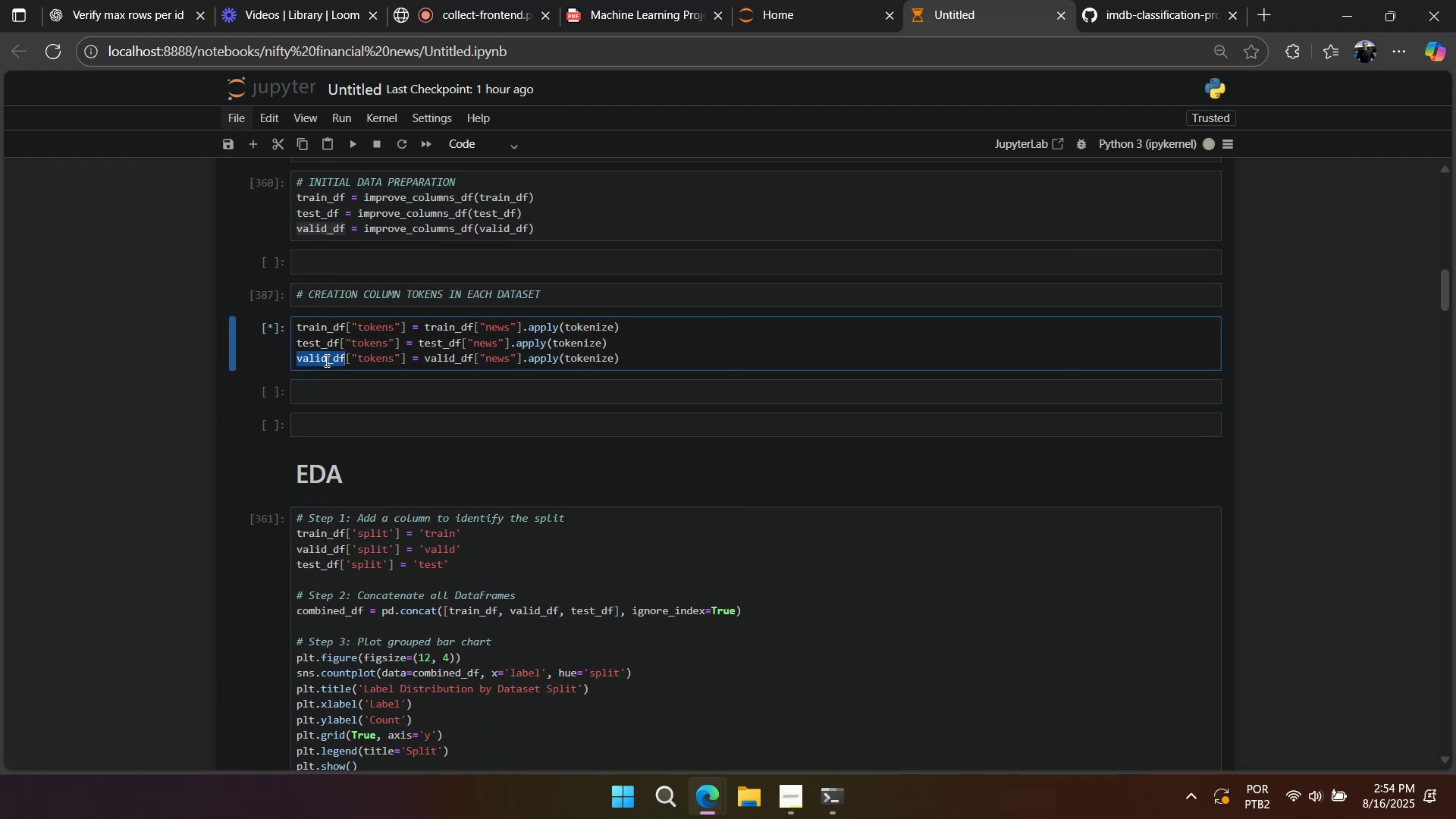 
key(Control+C)
 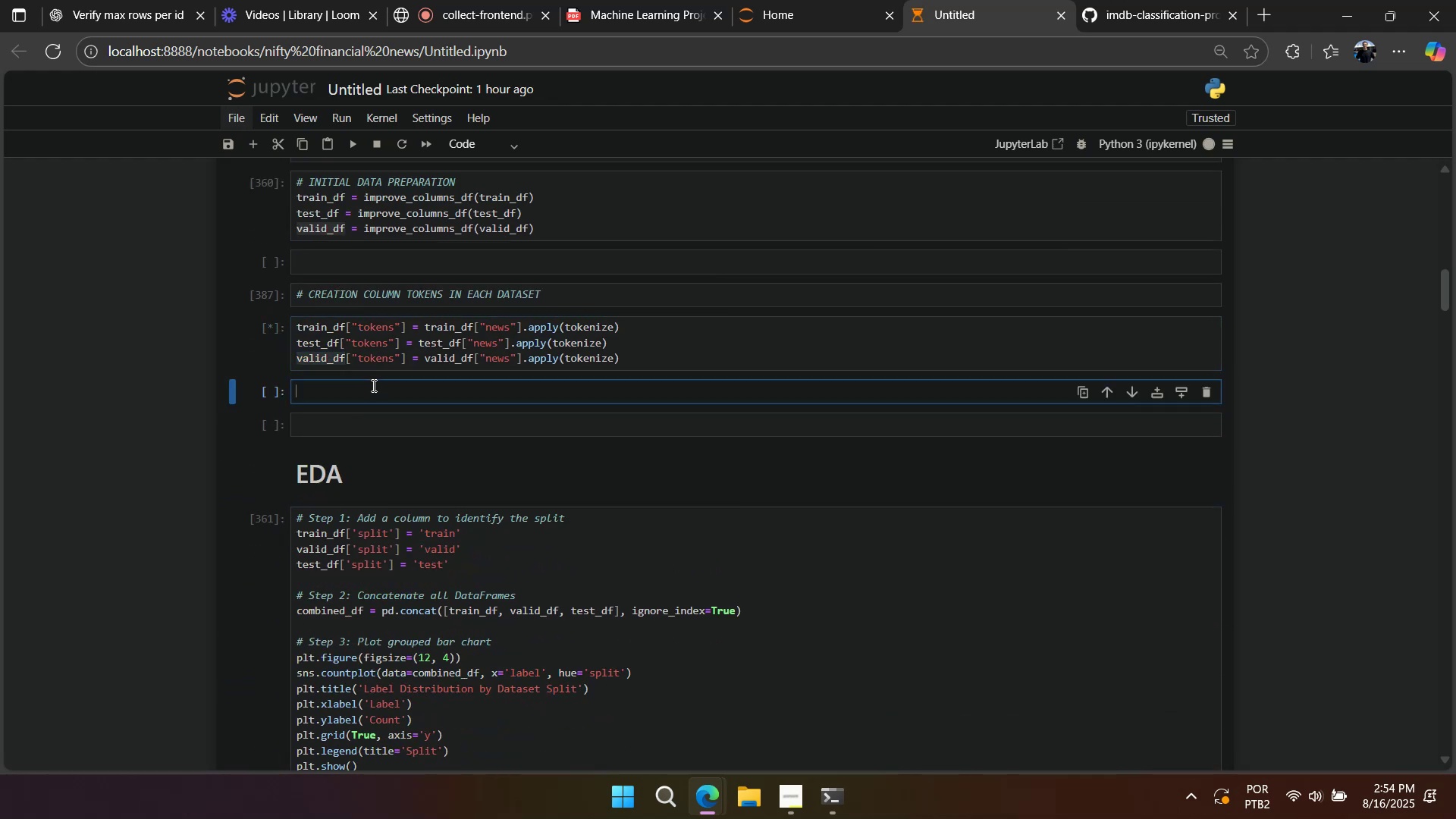 
double_click([380, 340])
 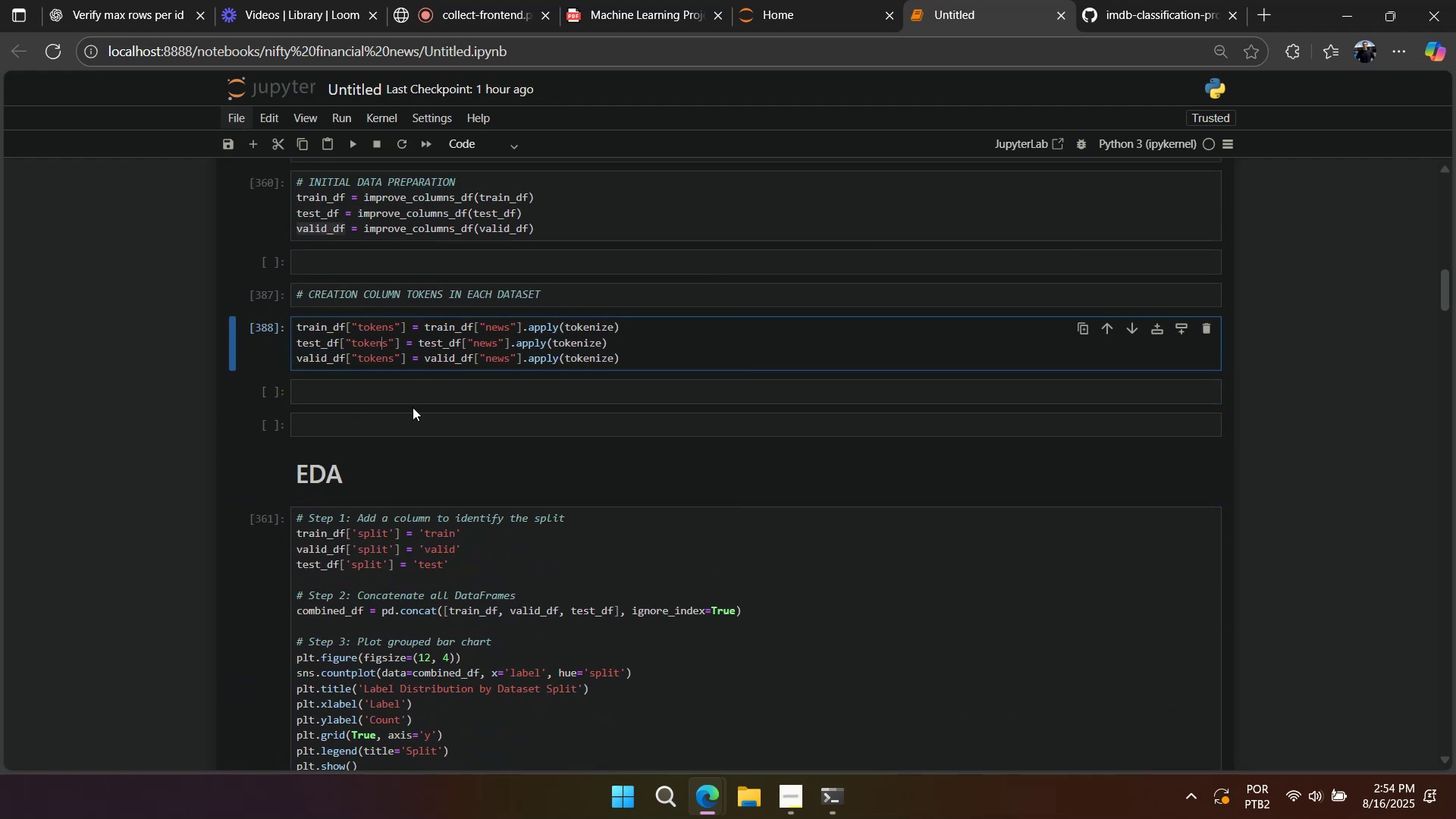 
triple_click([413, 407])
 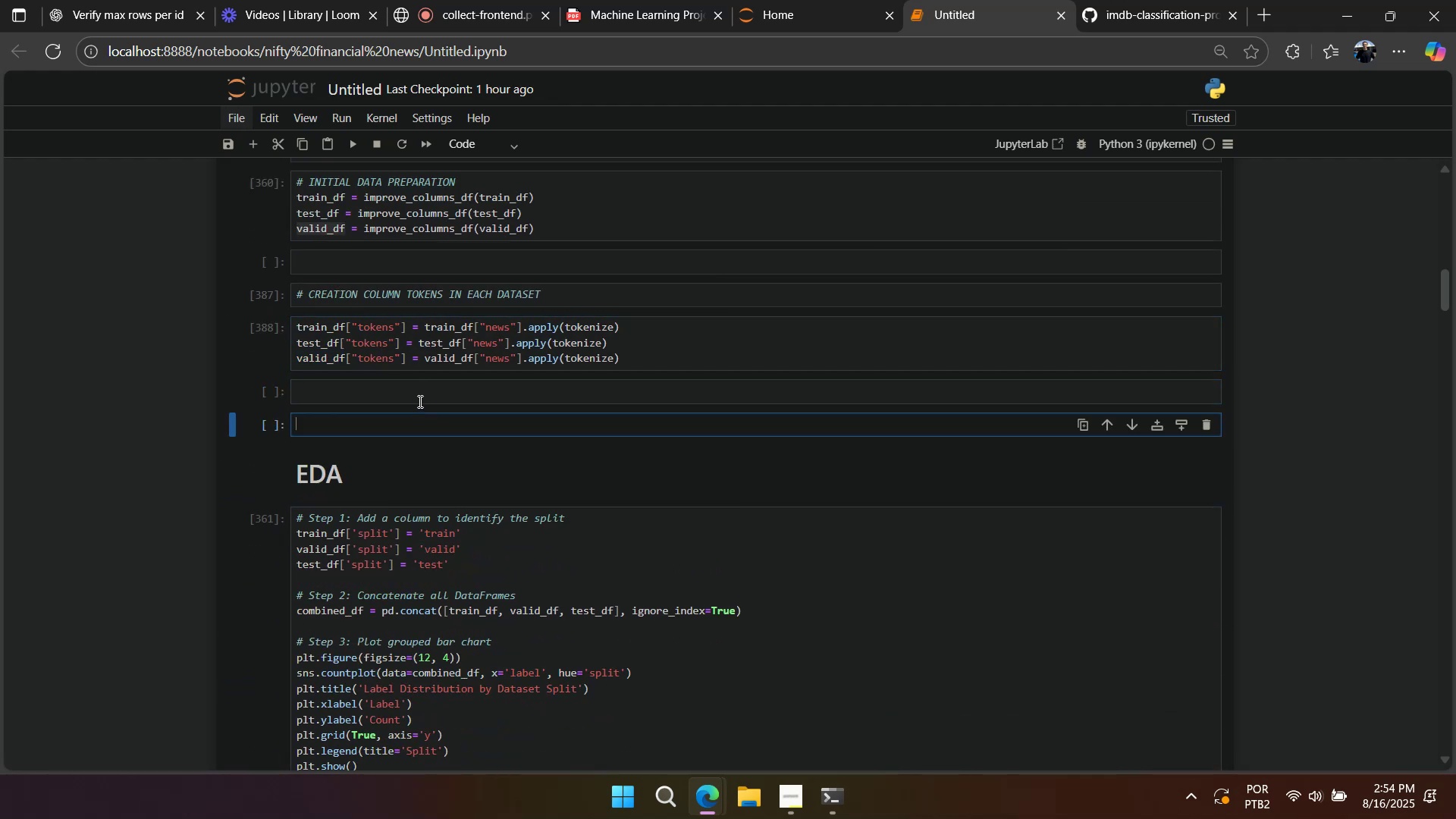 
left_click([419, 401])
 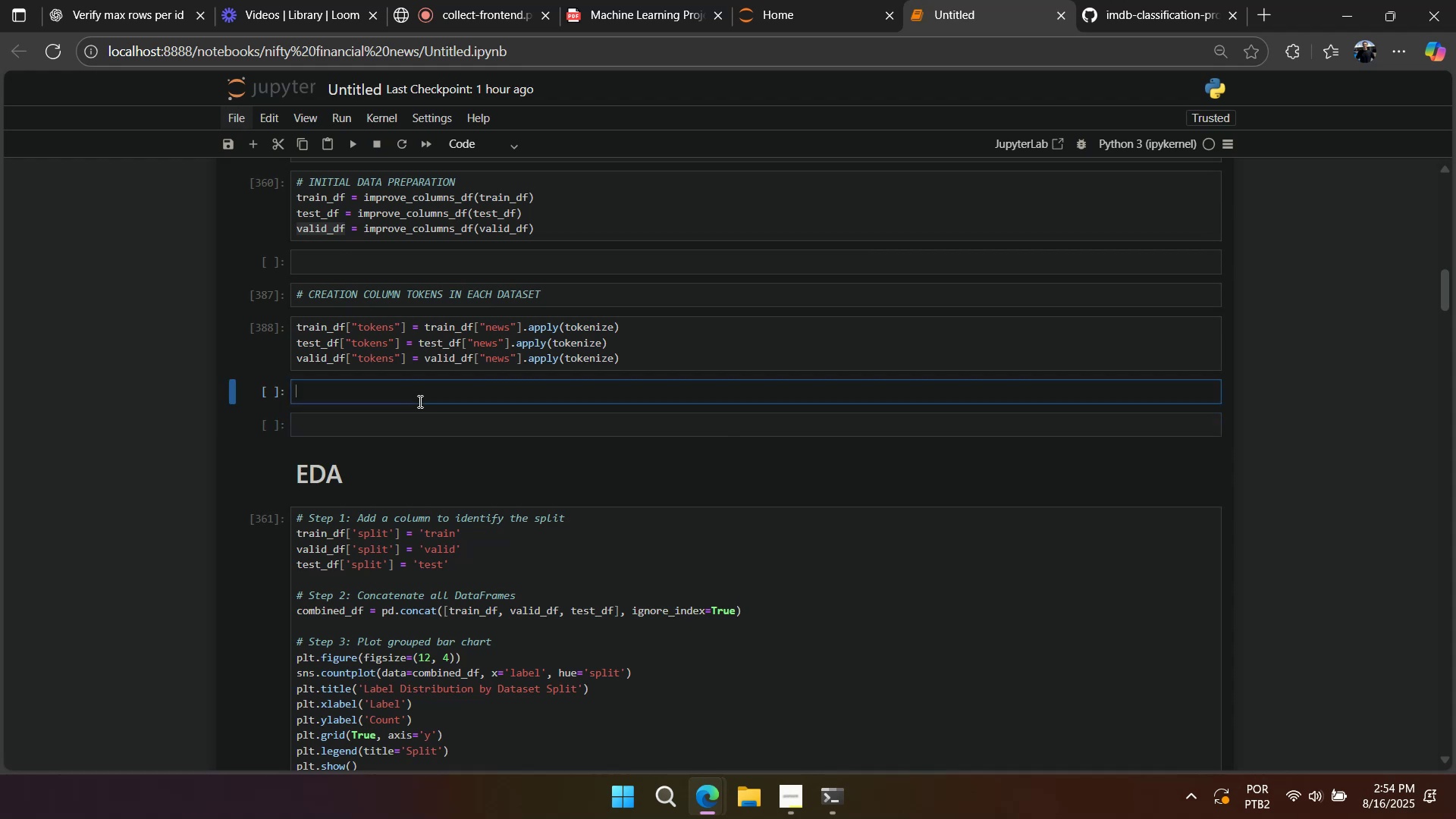 
key(Control+ControlLeft)
 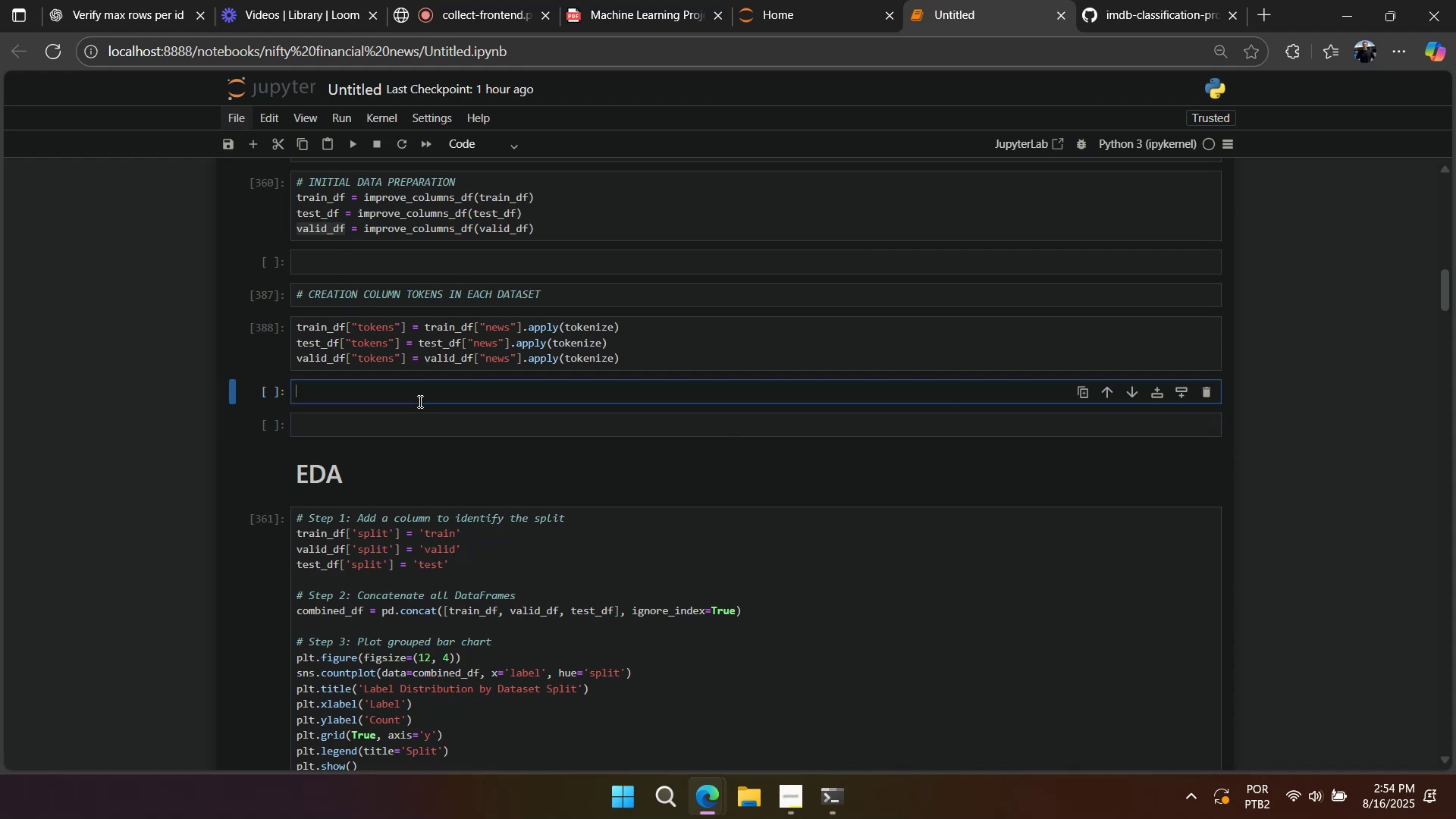 
key(Control+V)
 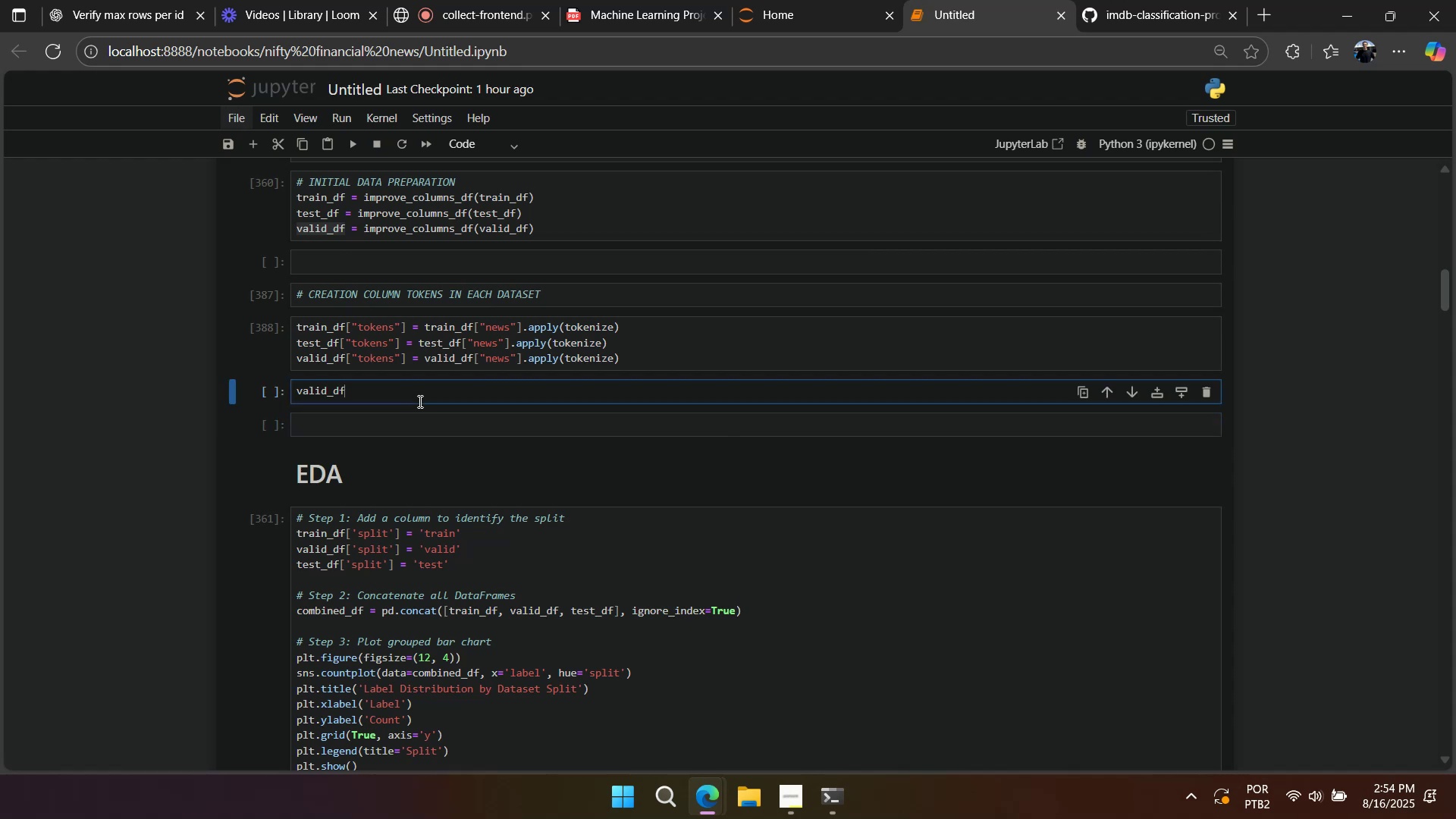 
key(Shift+Enter)
 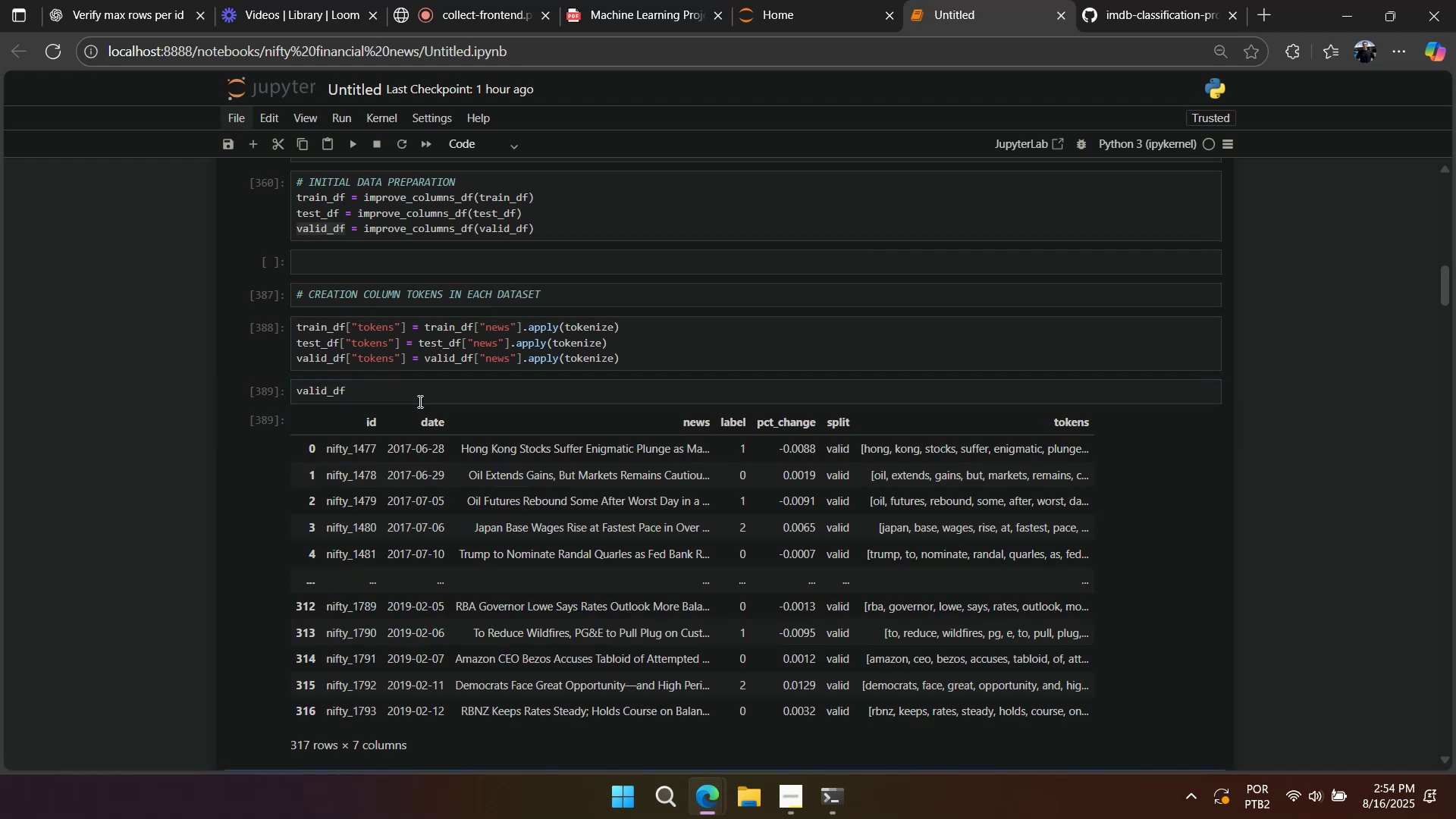 
left_click([262, 394])
 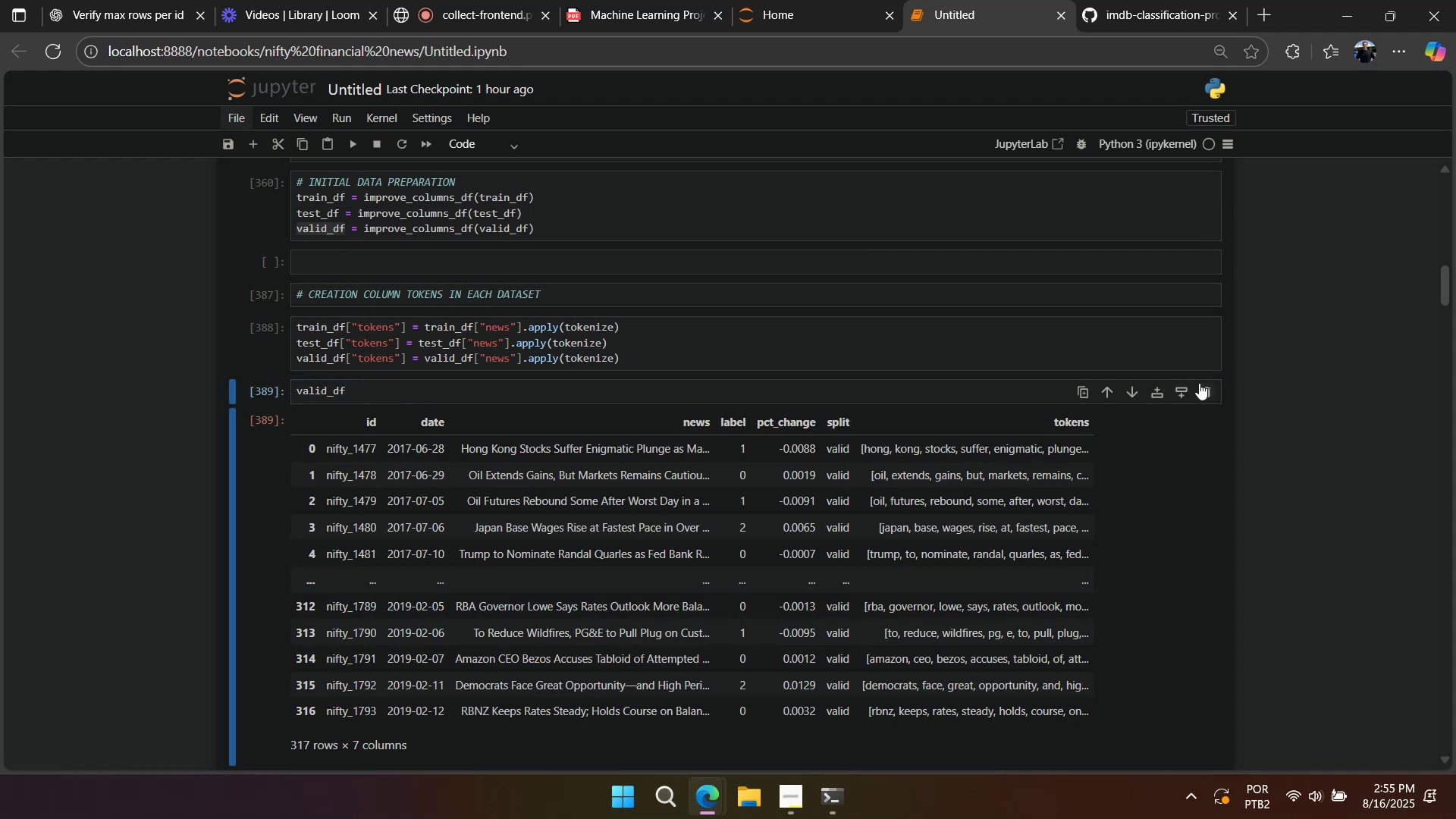 
double_click([1201, 384])
 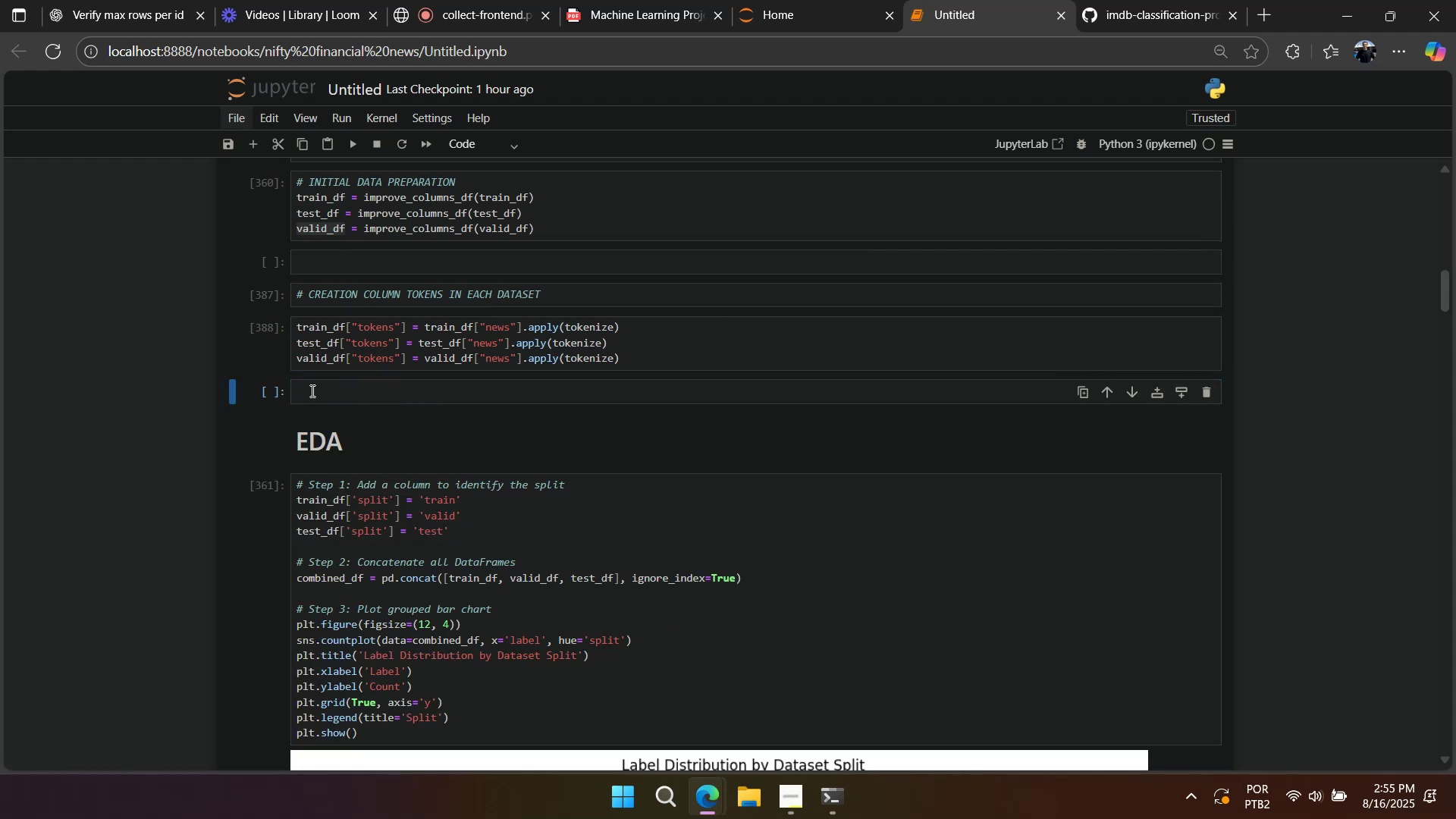 
scroll: coordinate [419, 422], scroll_direction: down, amount: 48.0
 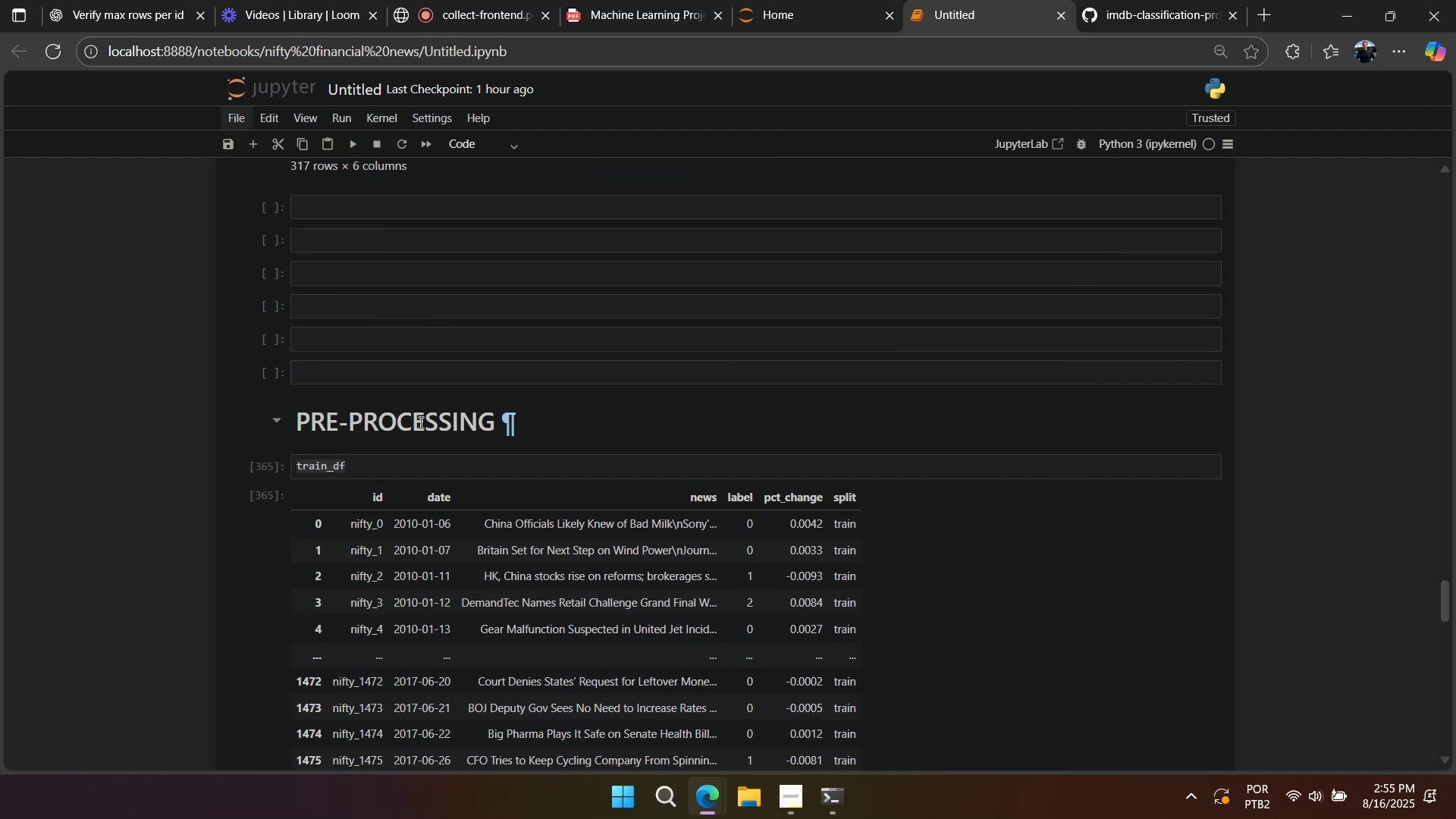 
scroll: coordinate [413, 428], scroll_direction: down, amount: 2.0
 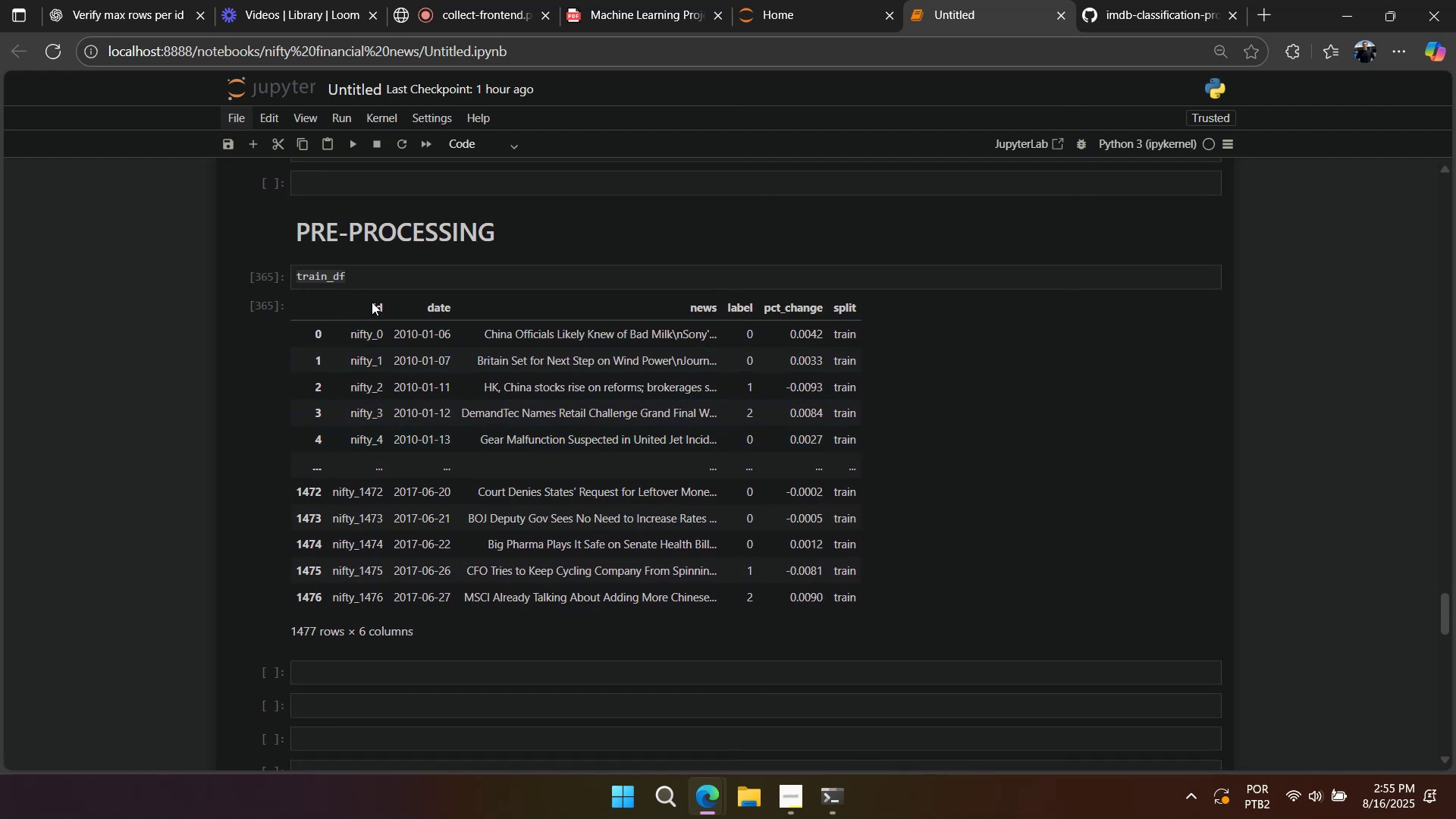 
double_click([375, 281])
 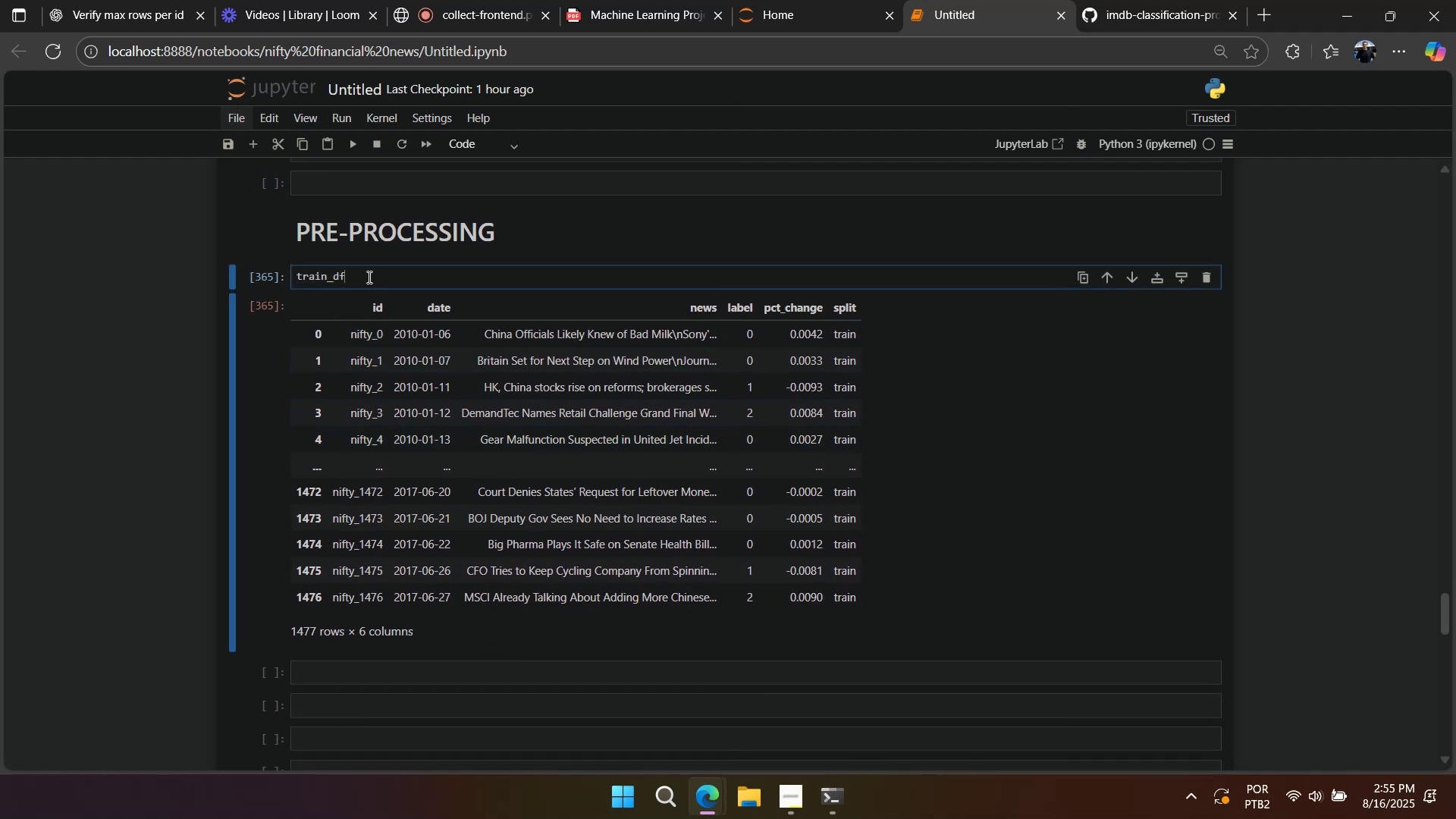 
key(Shift+Enter)
 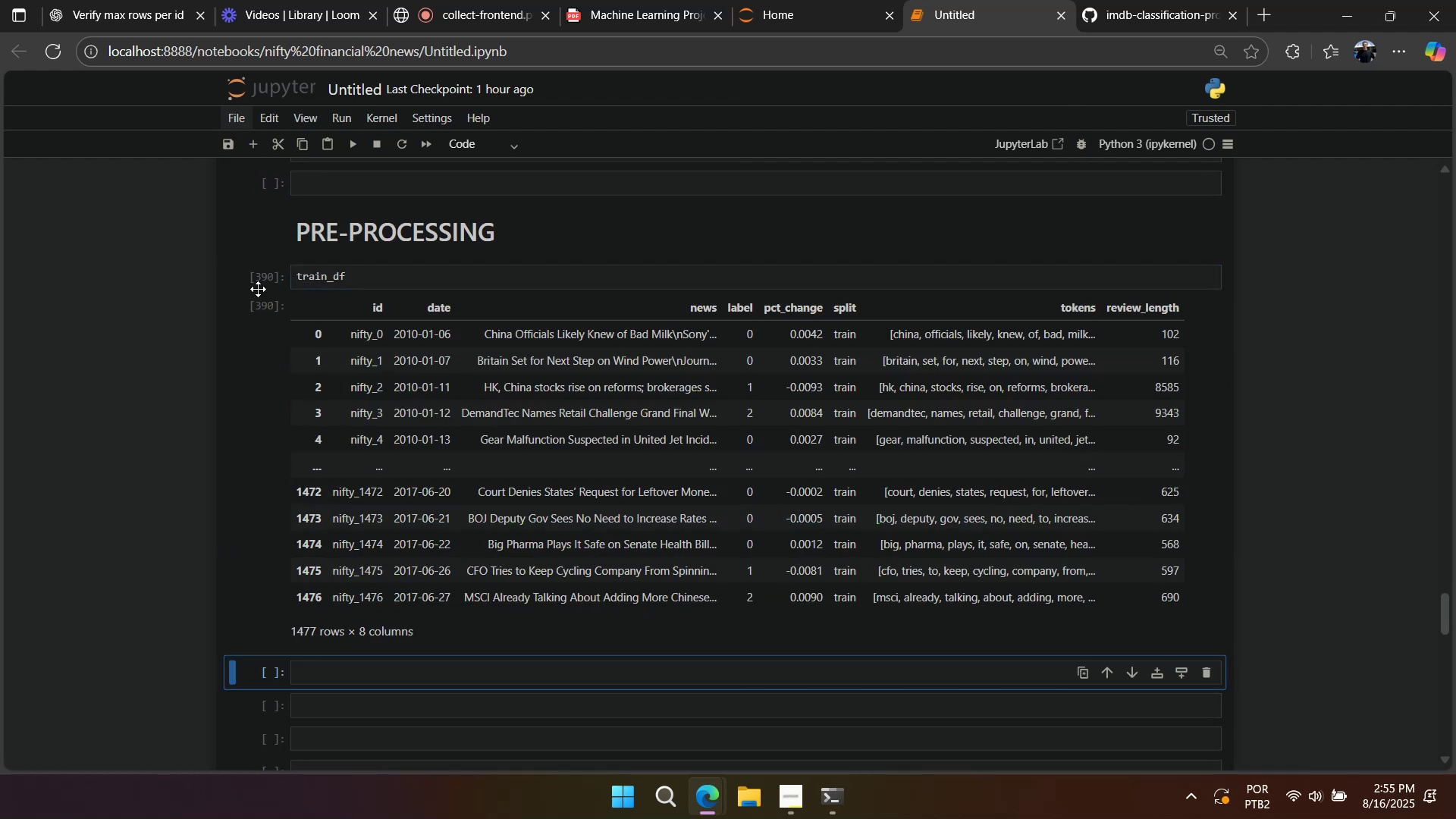 
left_click([255, 288])
 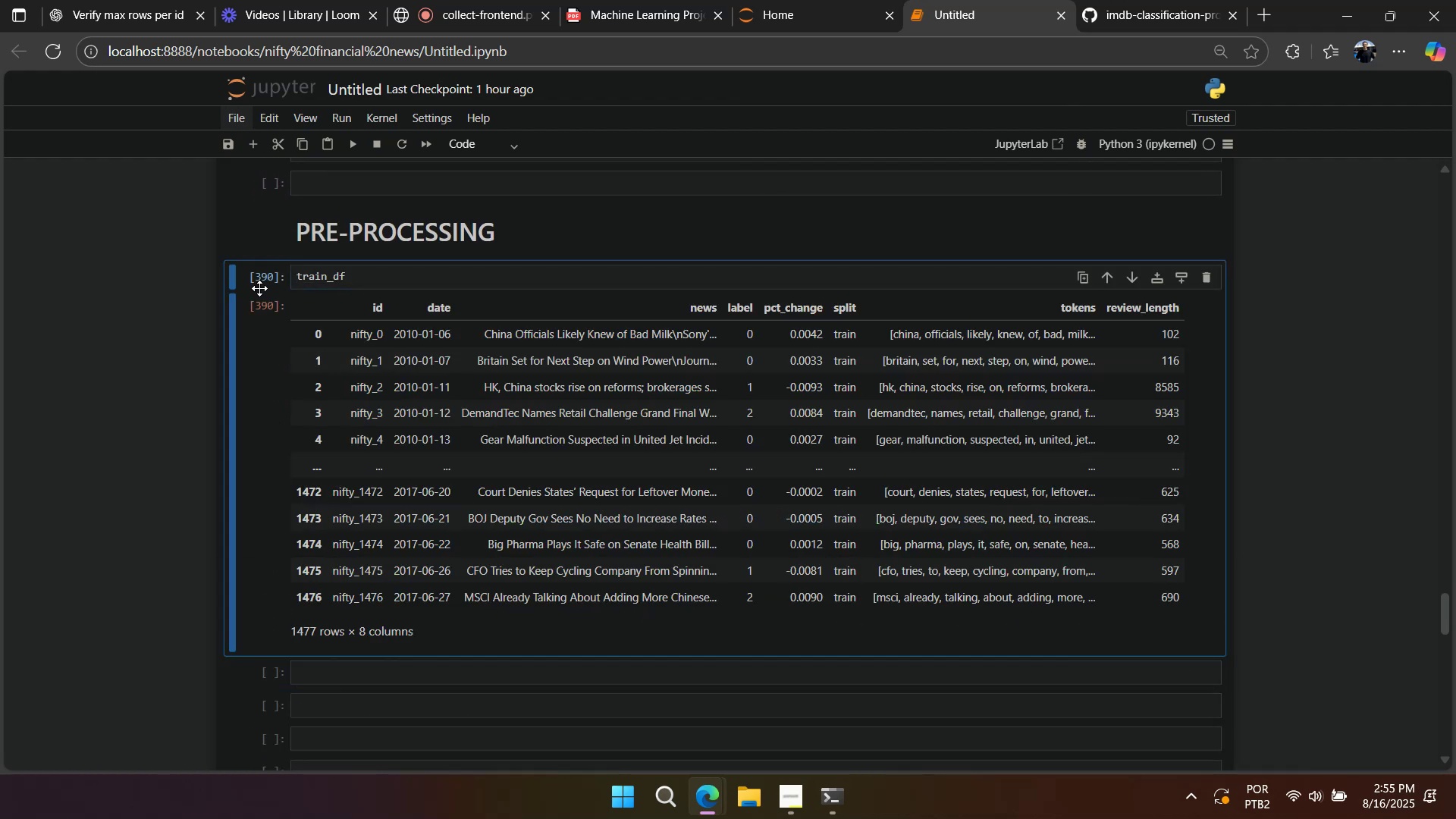 
type(atest_df)
 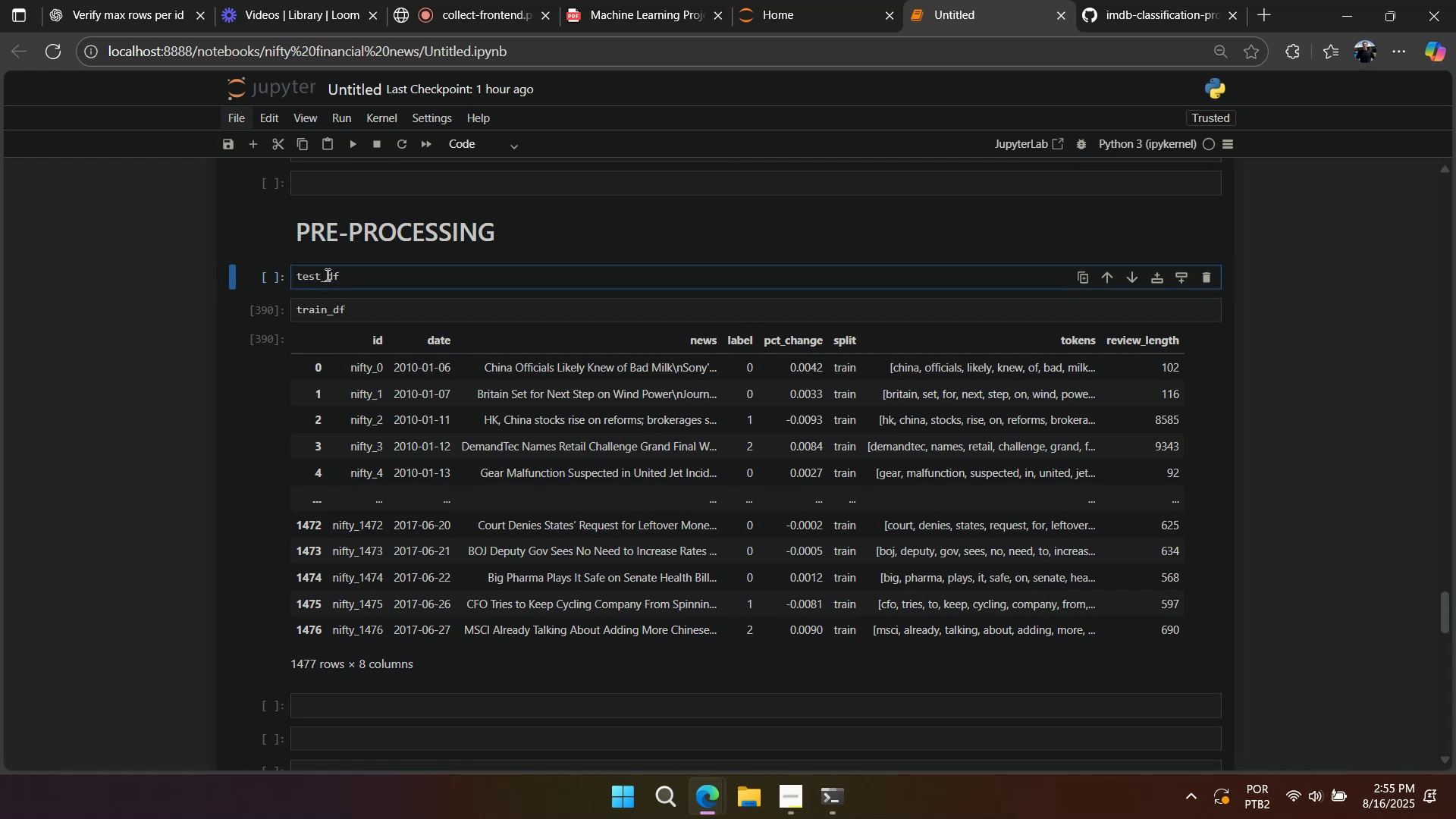 
key(Shift+Enter)
 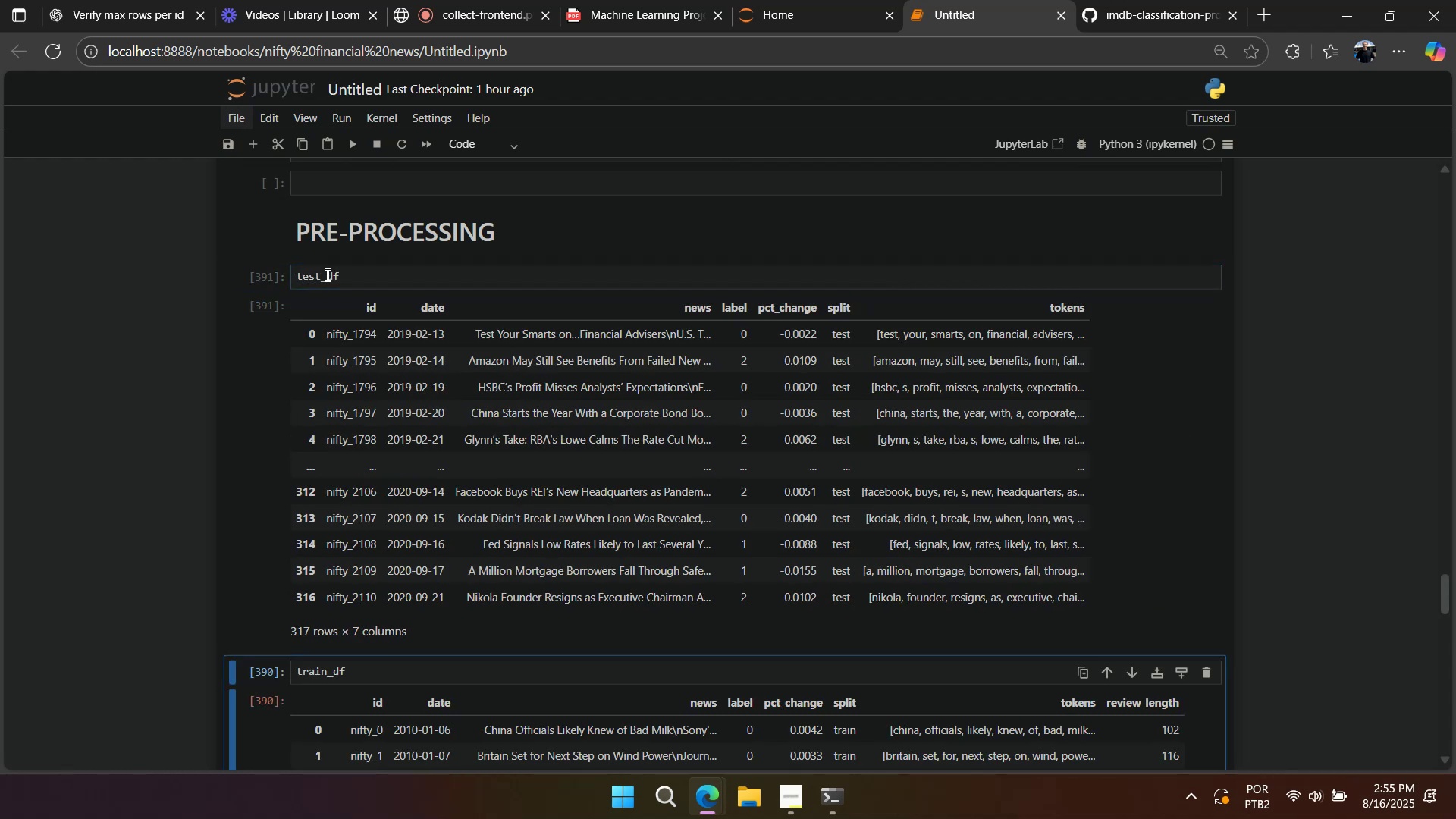 
scroll: coordinate [326, 275], scroll_direction: down, amount: 3.0
 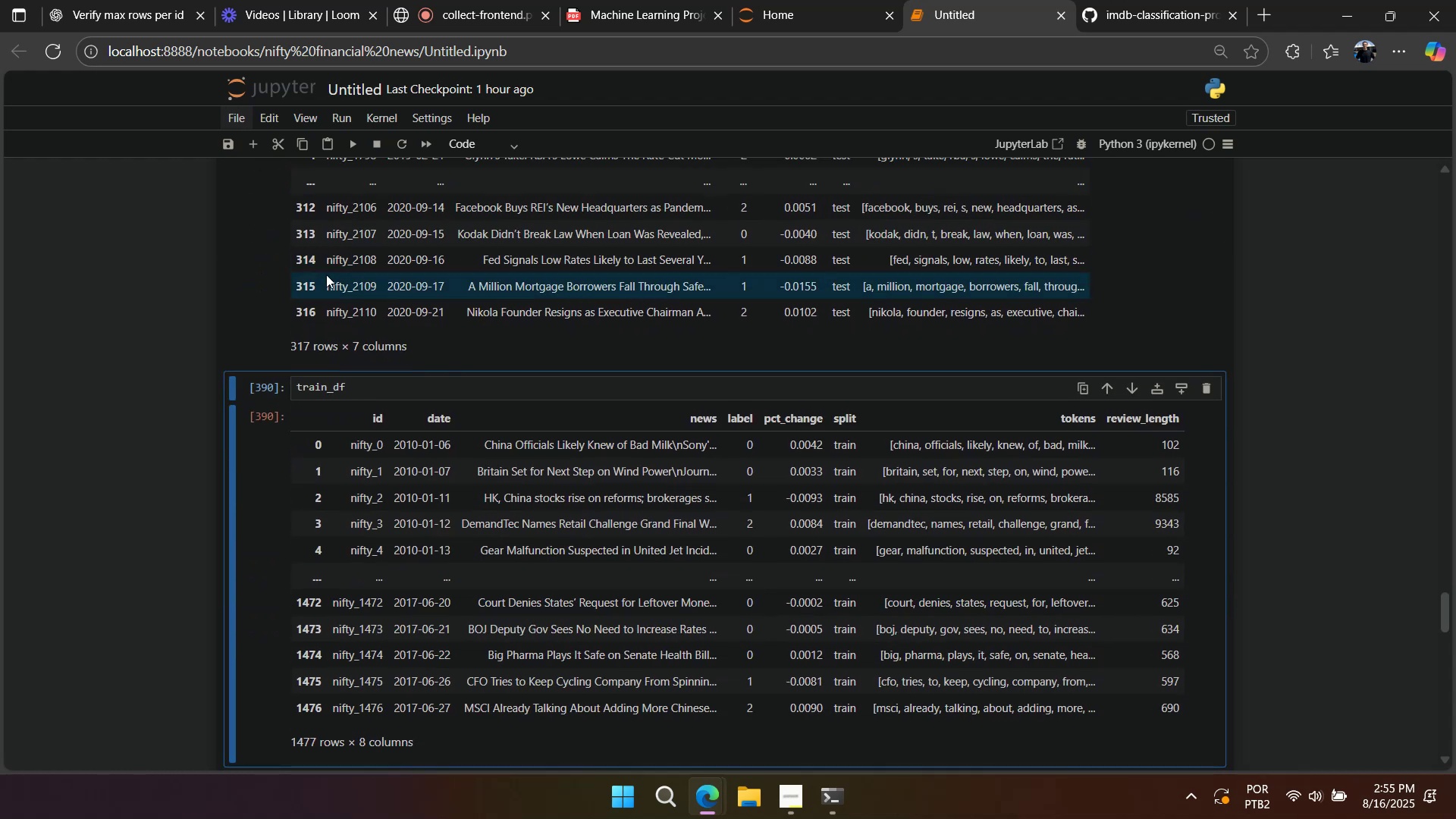 
scroll: coordinate [326, 275], scroll_direction: up, amount: 1.0
 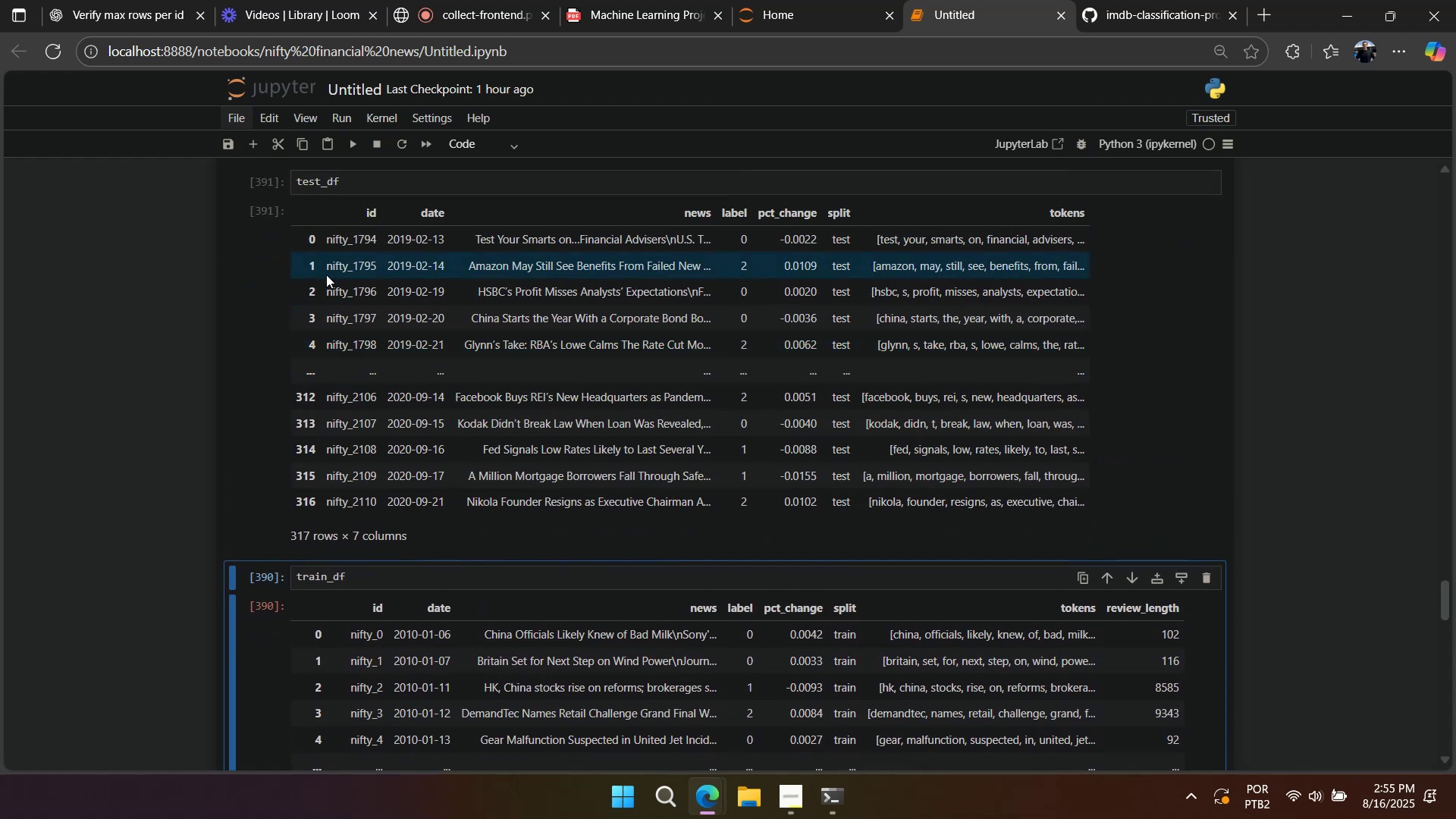 
scroll: coordinate [316, 319], scroll_direction: down, amount: 9.0
 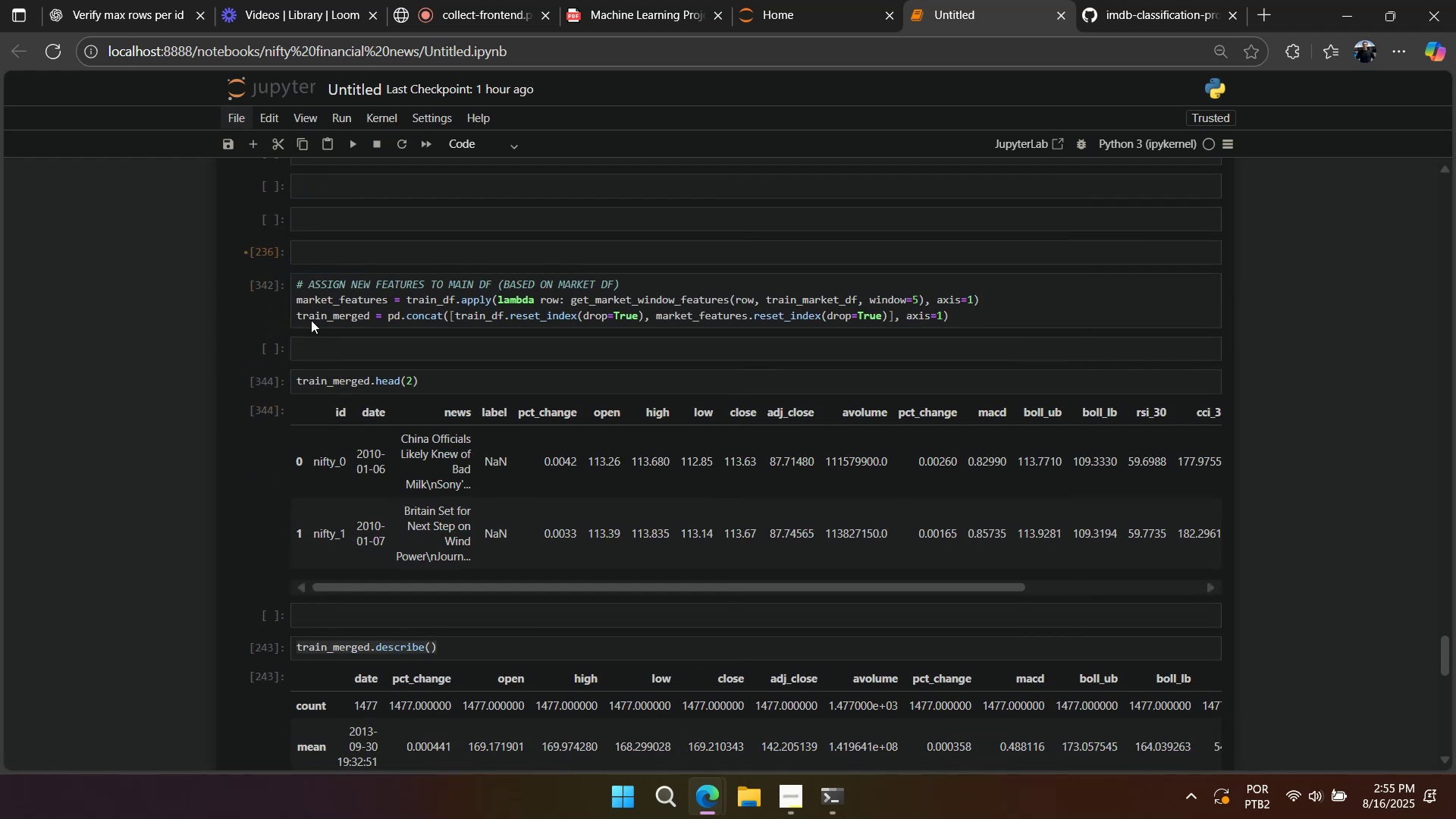 
scroll: coordinate [320, 325], scroll_direction: up, amount: 8.0
 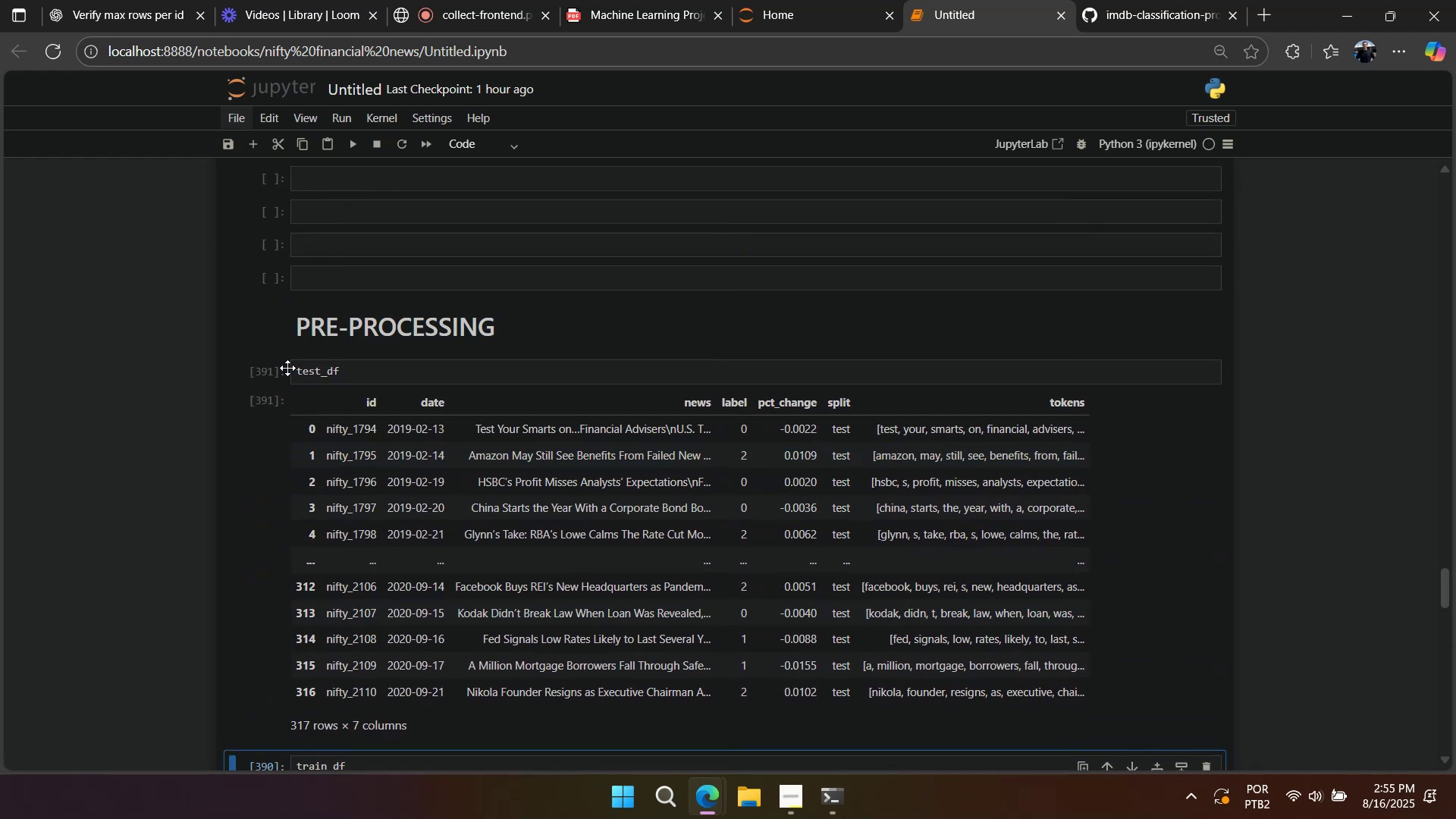 
left_click([280, 369])
 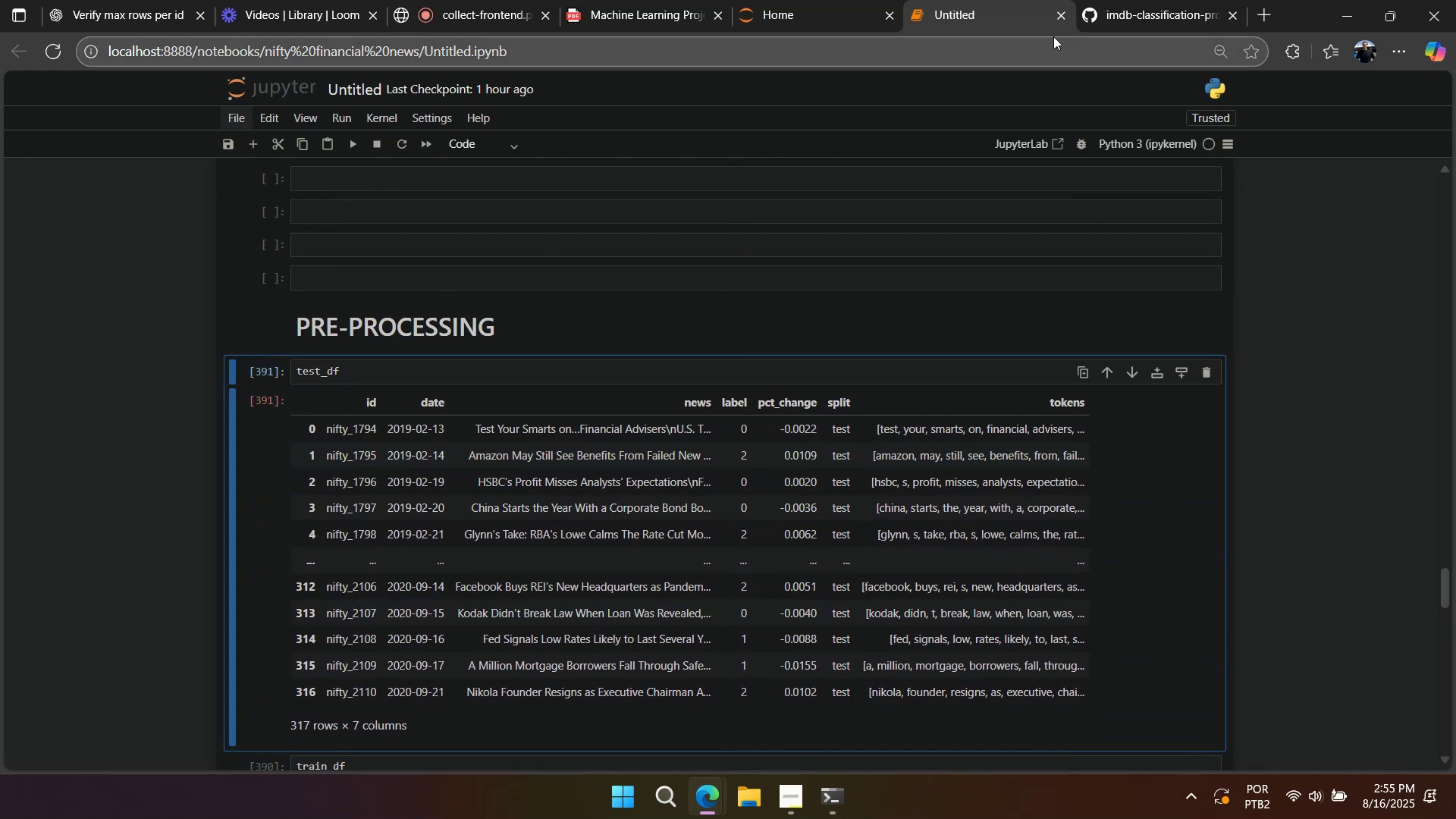 
left_click([1117, 20])
 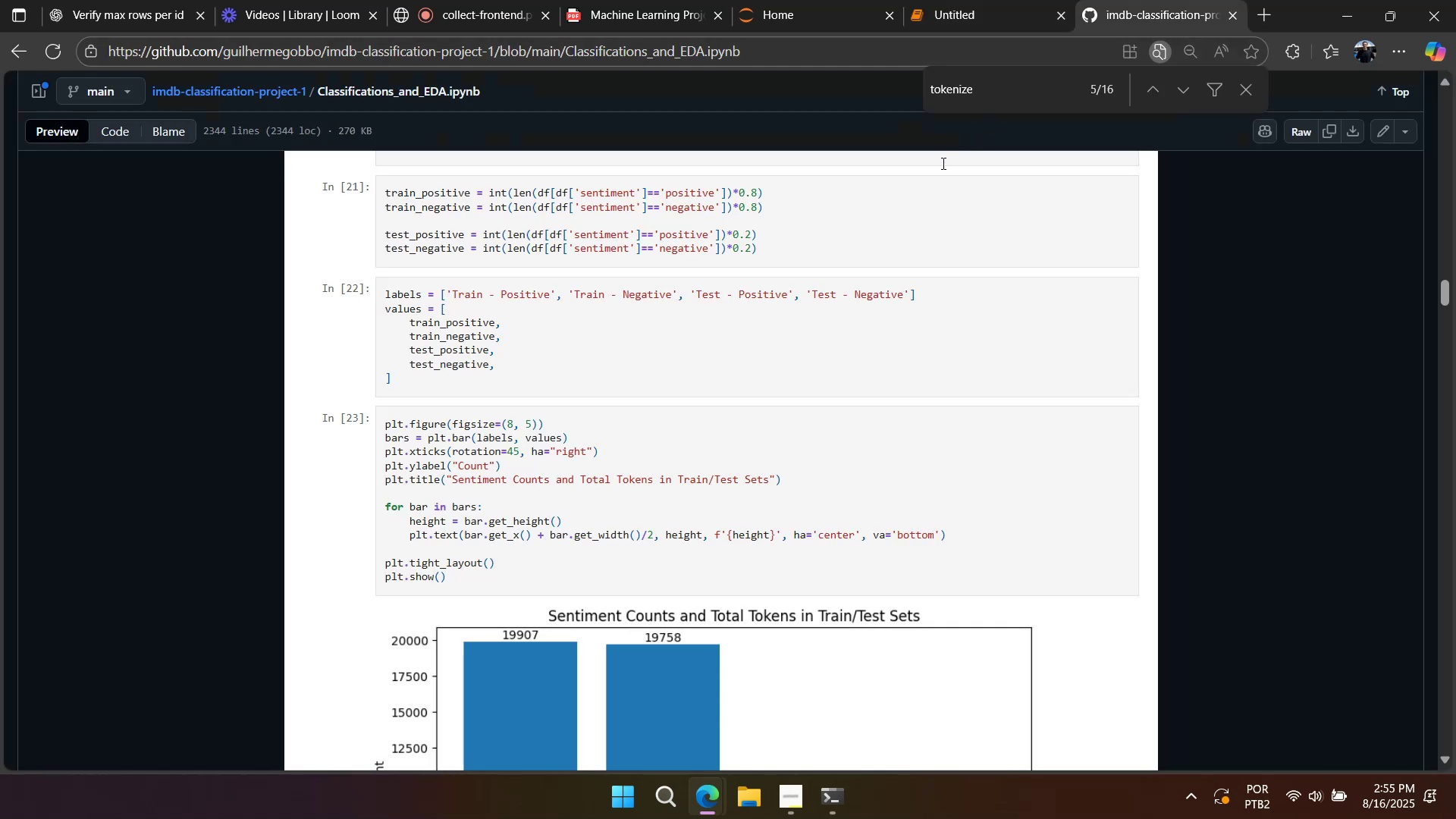 
scroll: coordinate [931, 213], scroll_direction: down, amount: 11.0
 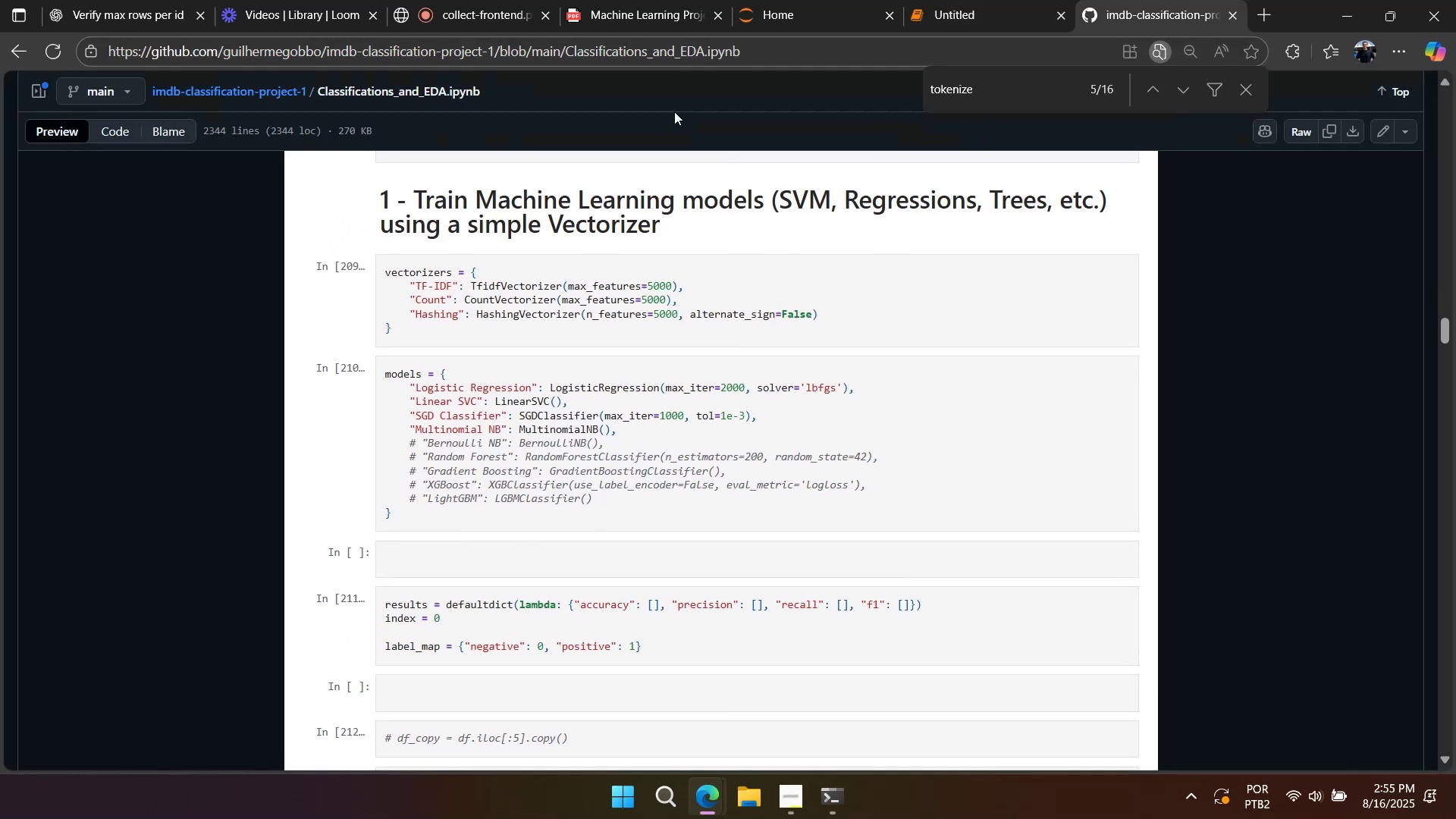 